 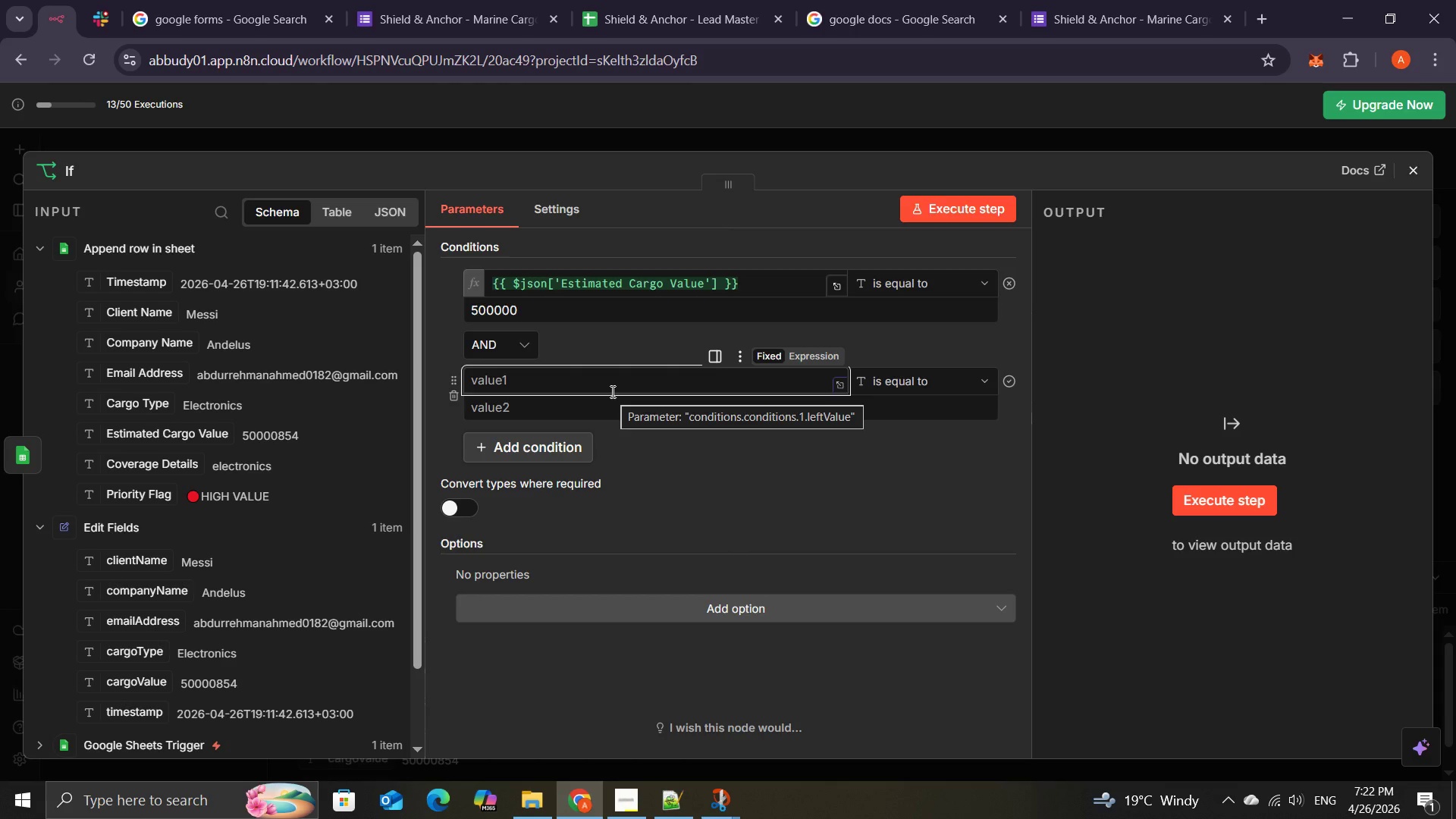 
left_click([736, 286])
 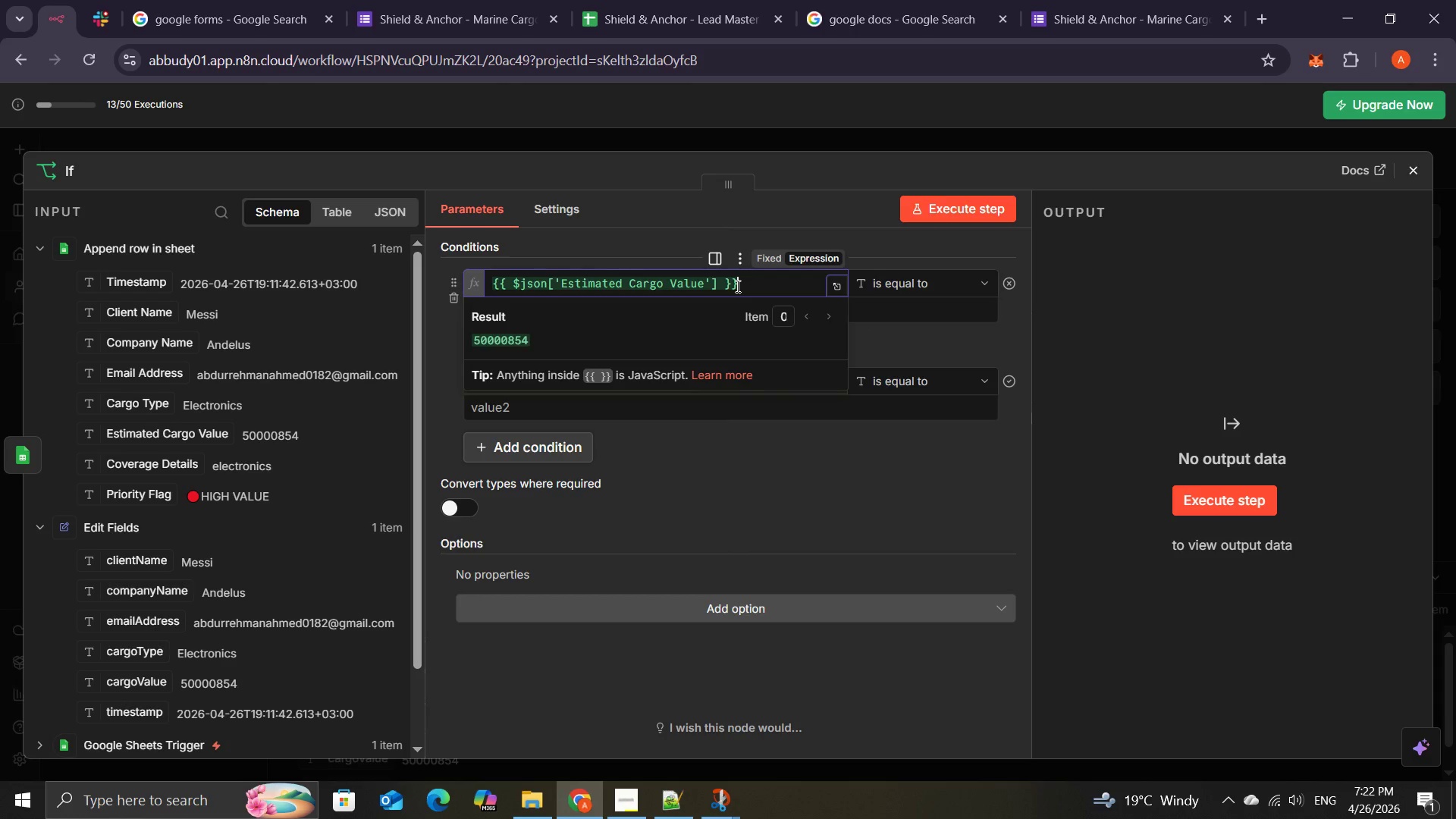 
left_click_drag(start_coordinate=[736, 286], to_coordinate=[591, 287])
 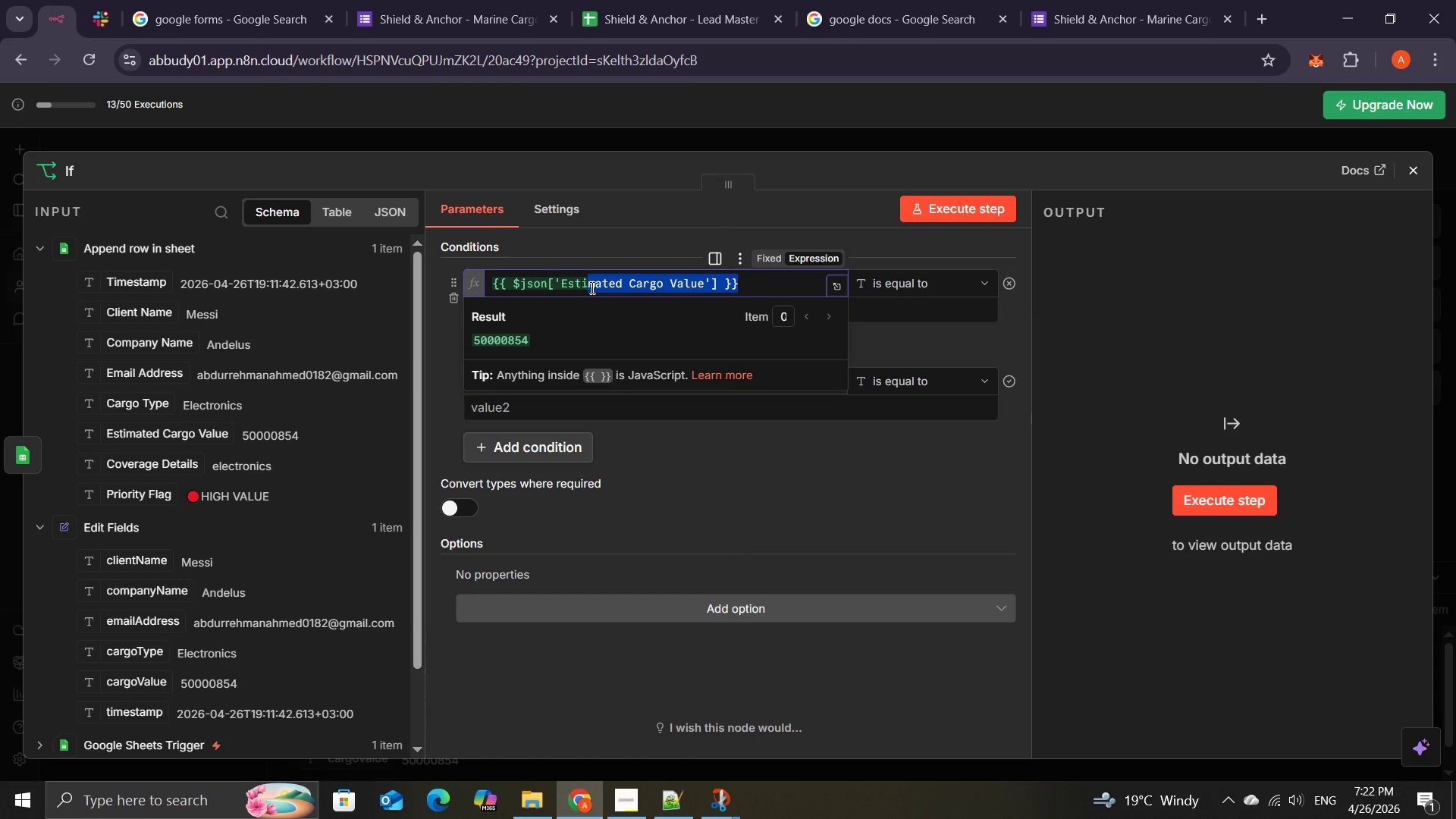 
left_click([591, 287])
 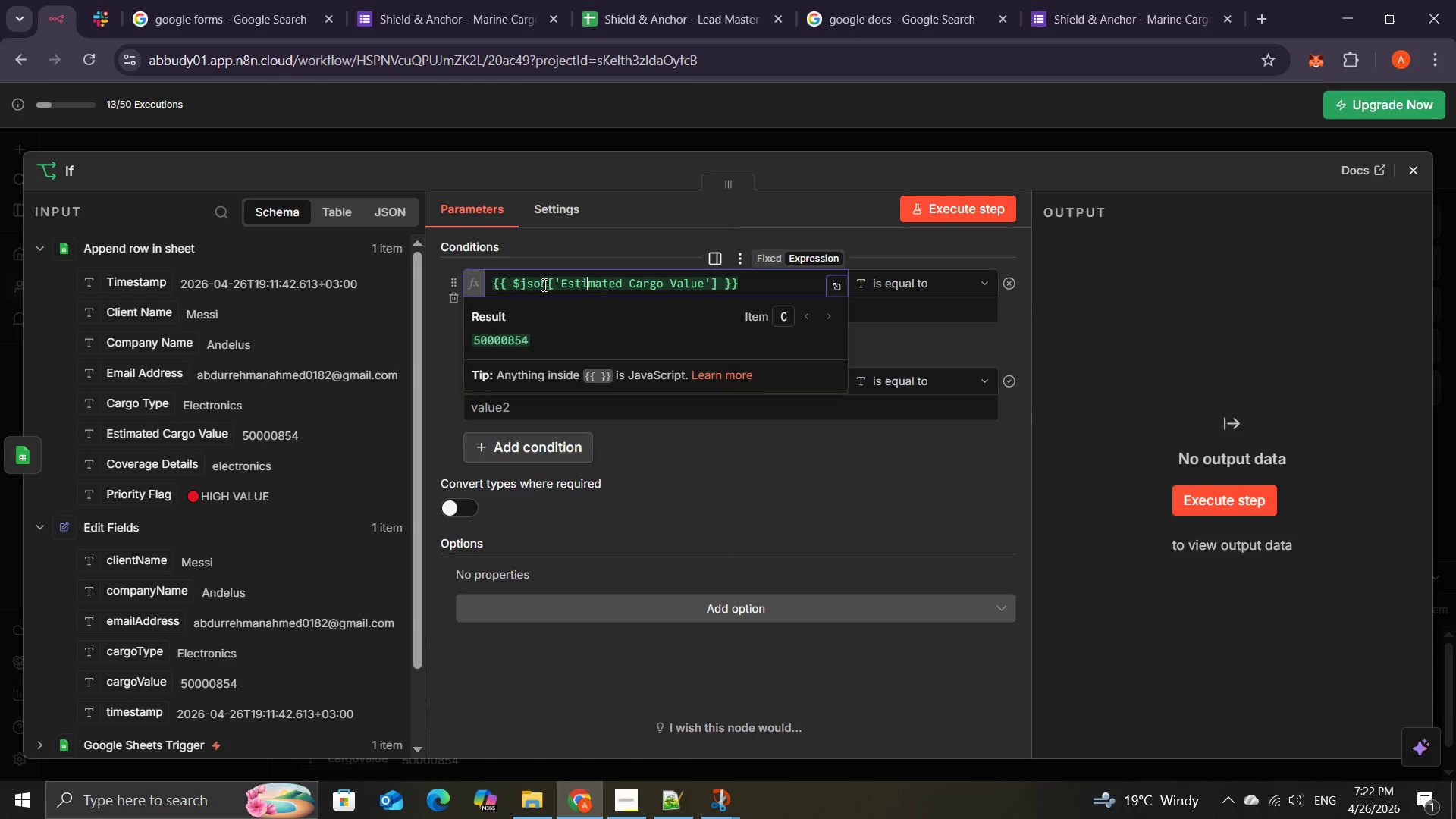 
left_click([546, 283])
 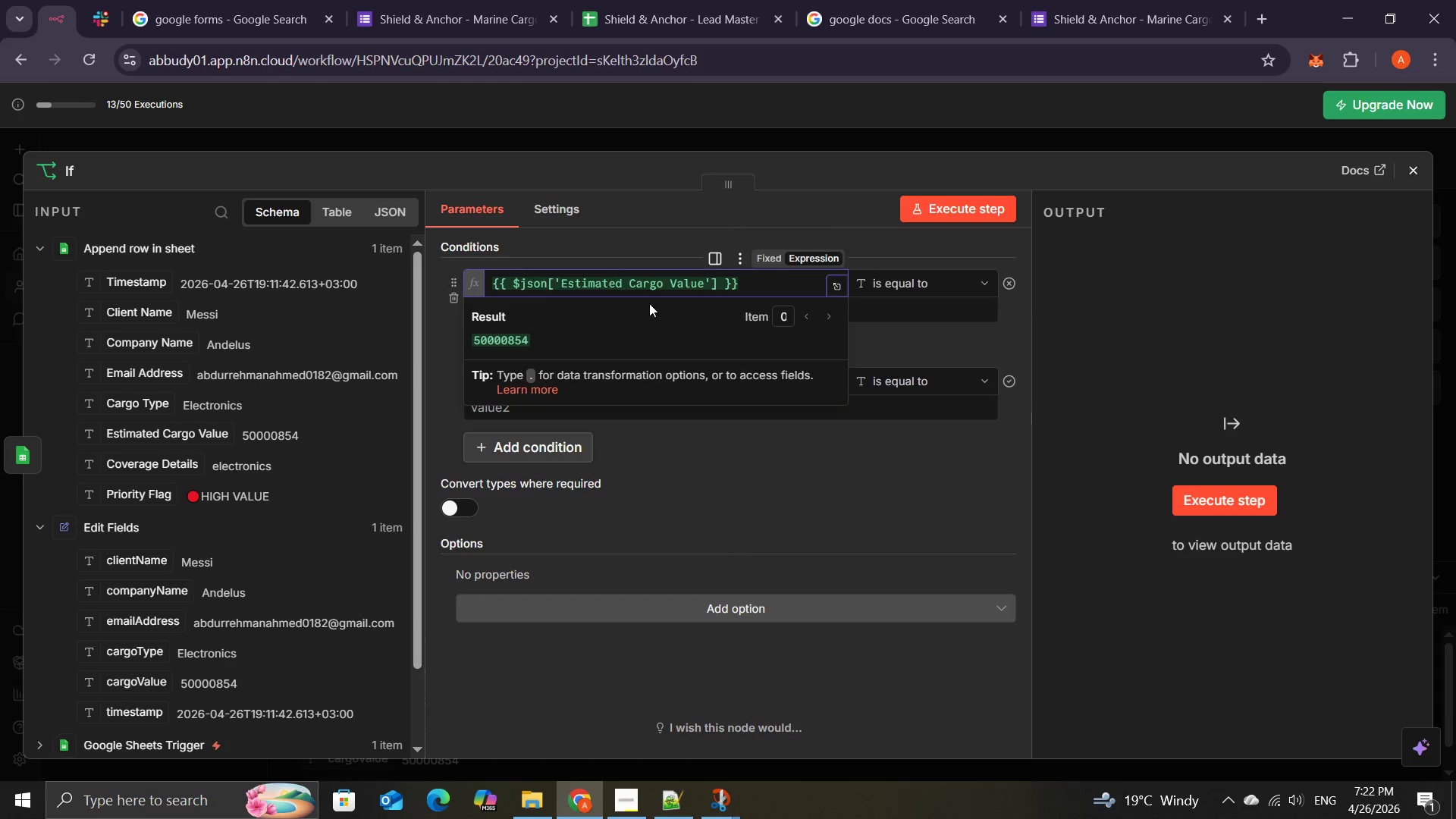 
wait(5.42)
 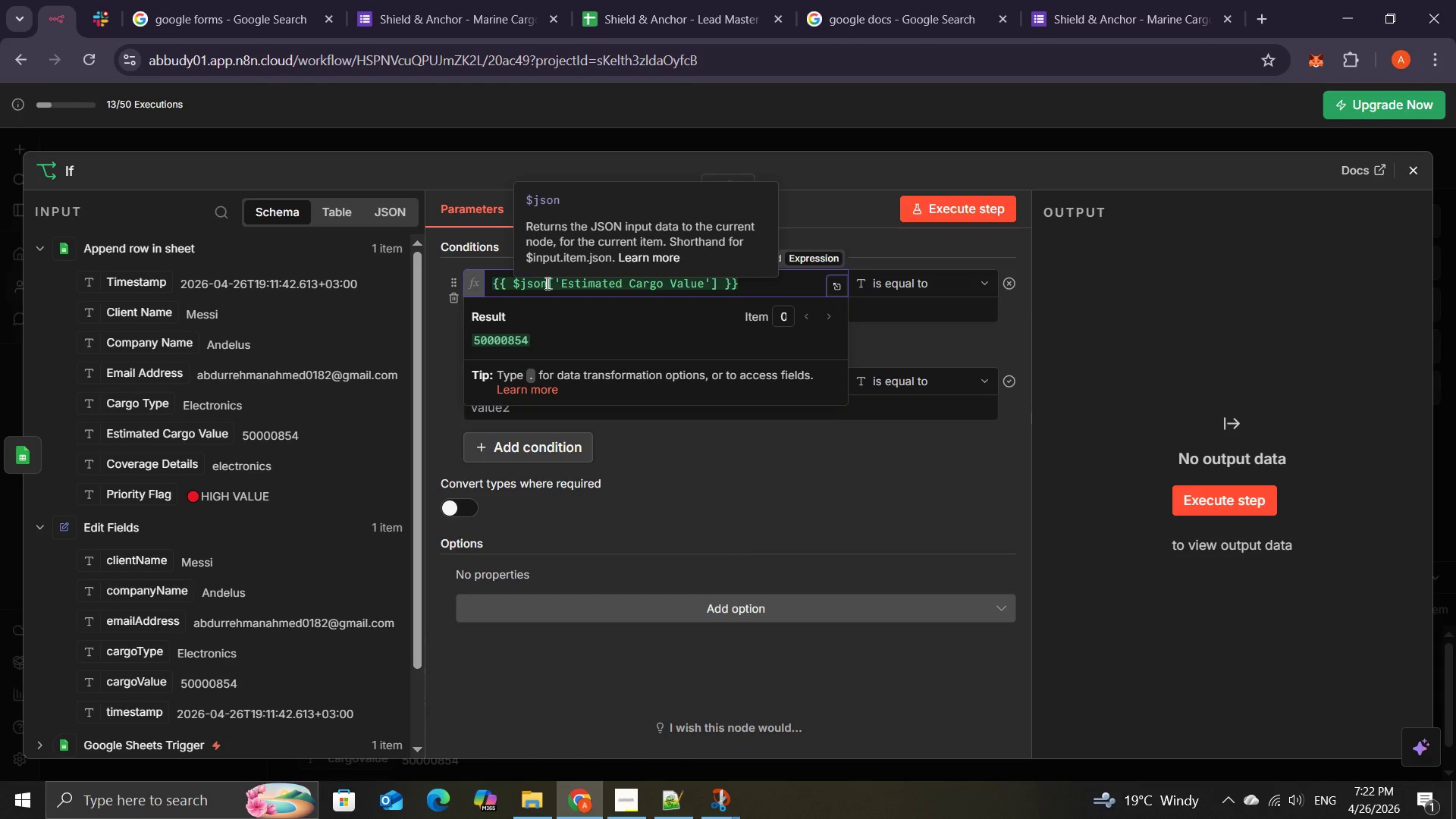 
left_click_drag(start_coordinate=[716, 285], to_coordinate=[516, 285])
 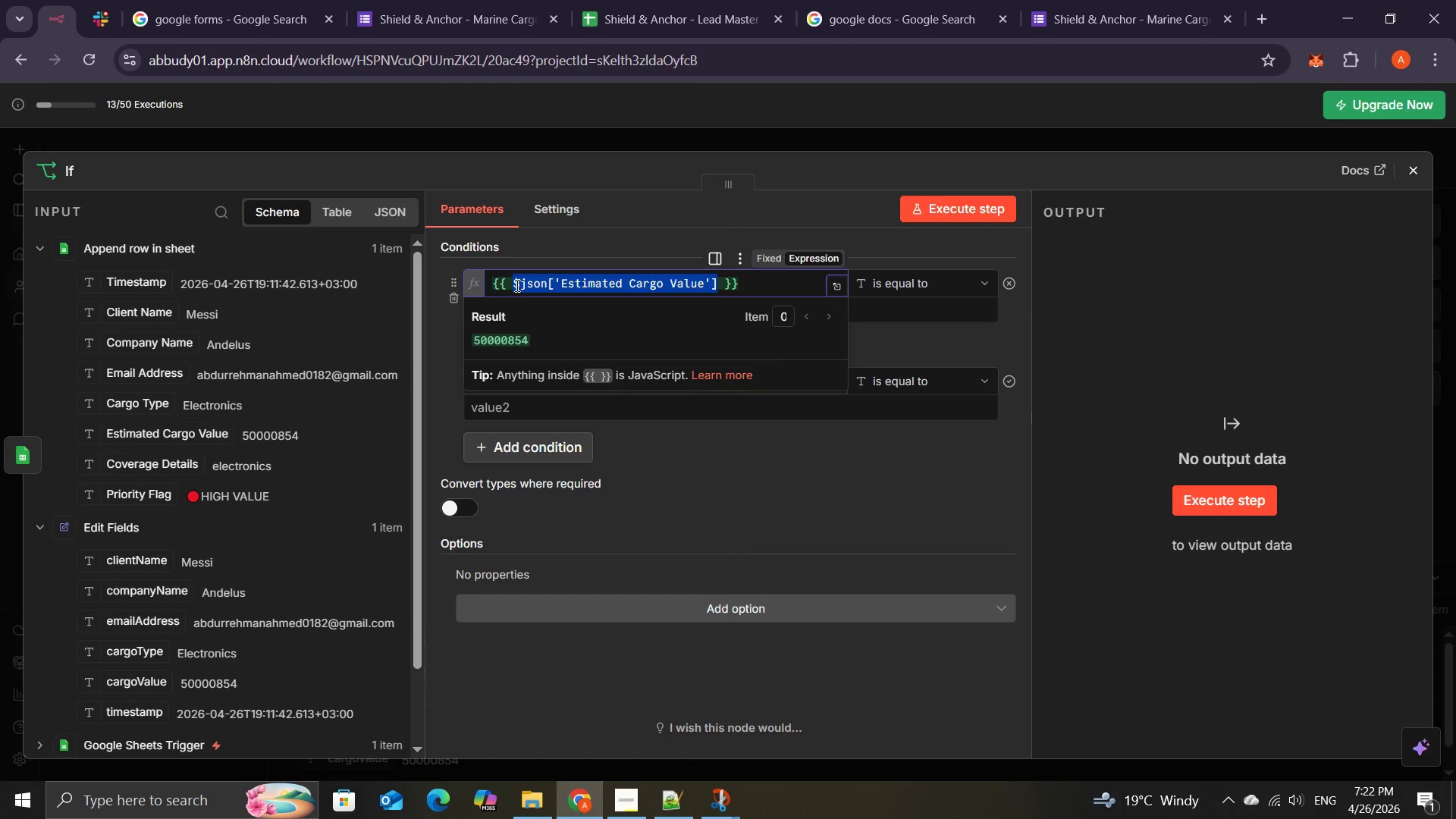 
key(Shift+9)
 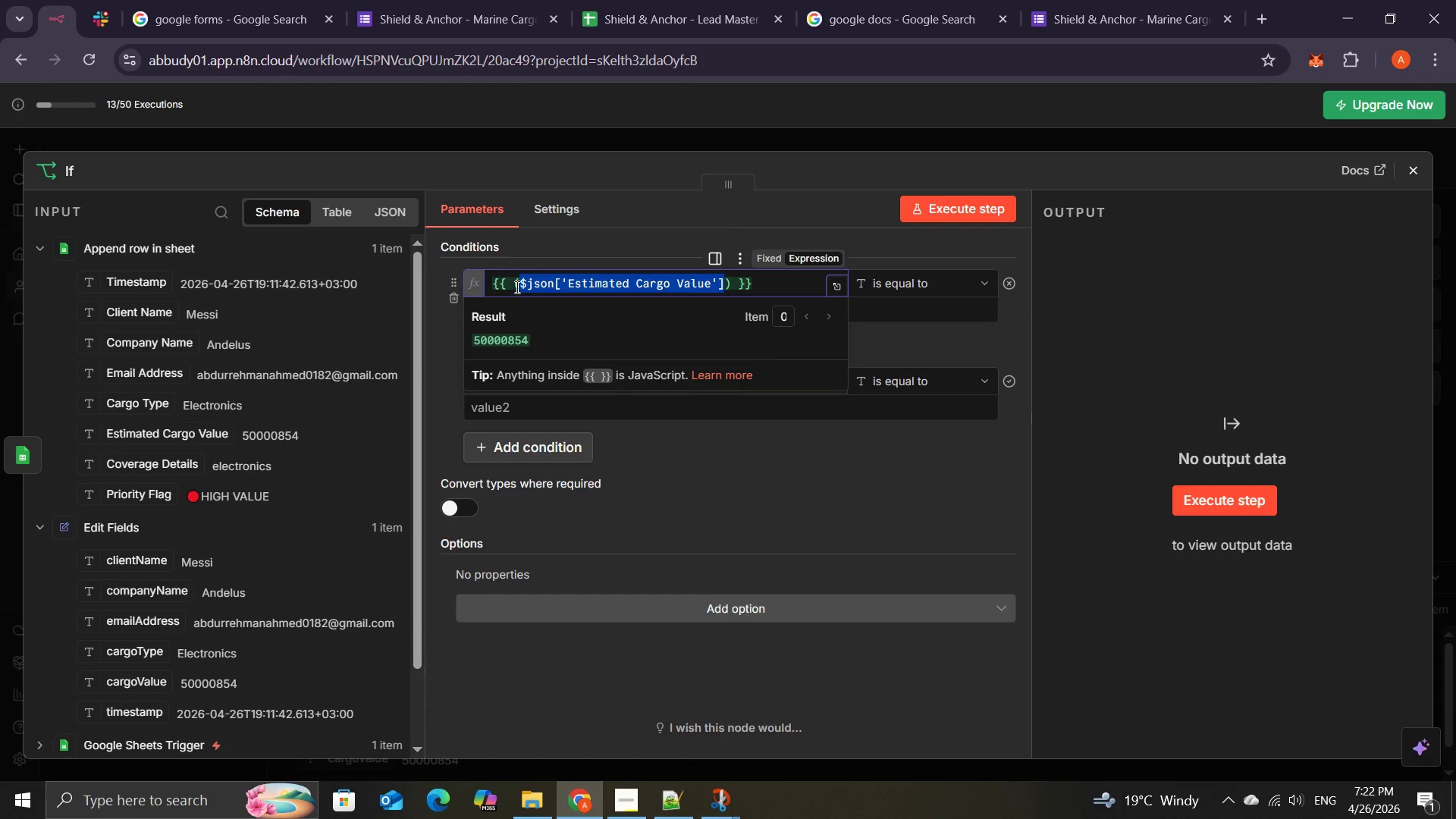 
left_click([515, 285])
 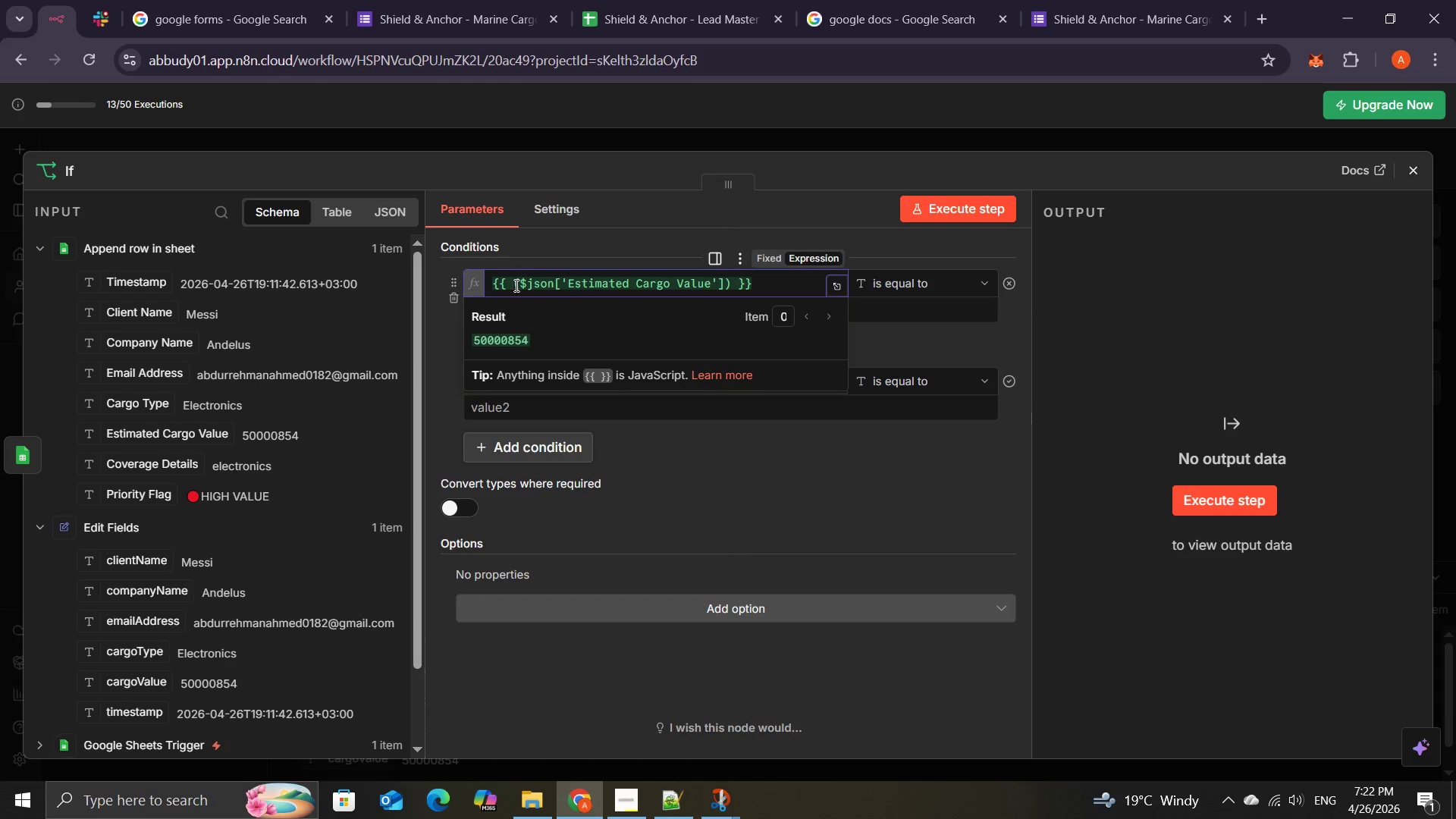 
key(Shift+N)
 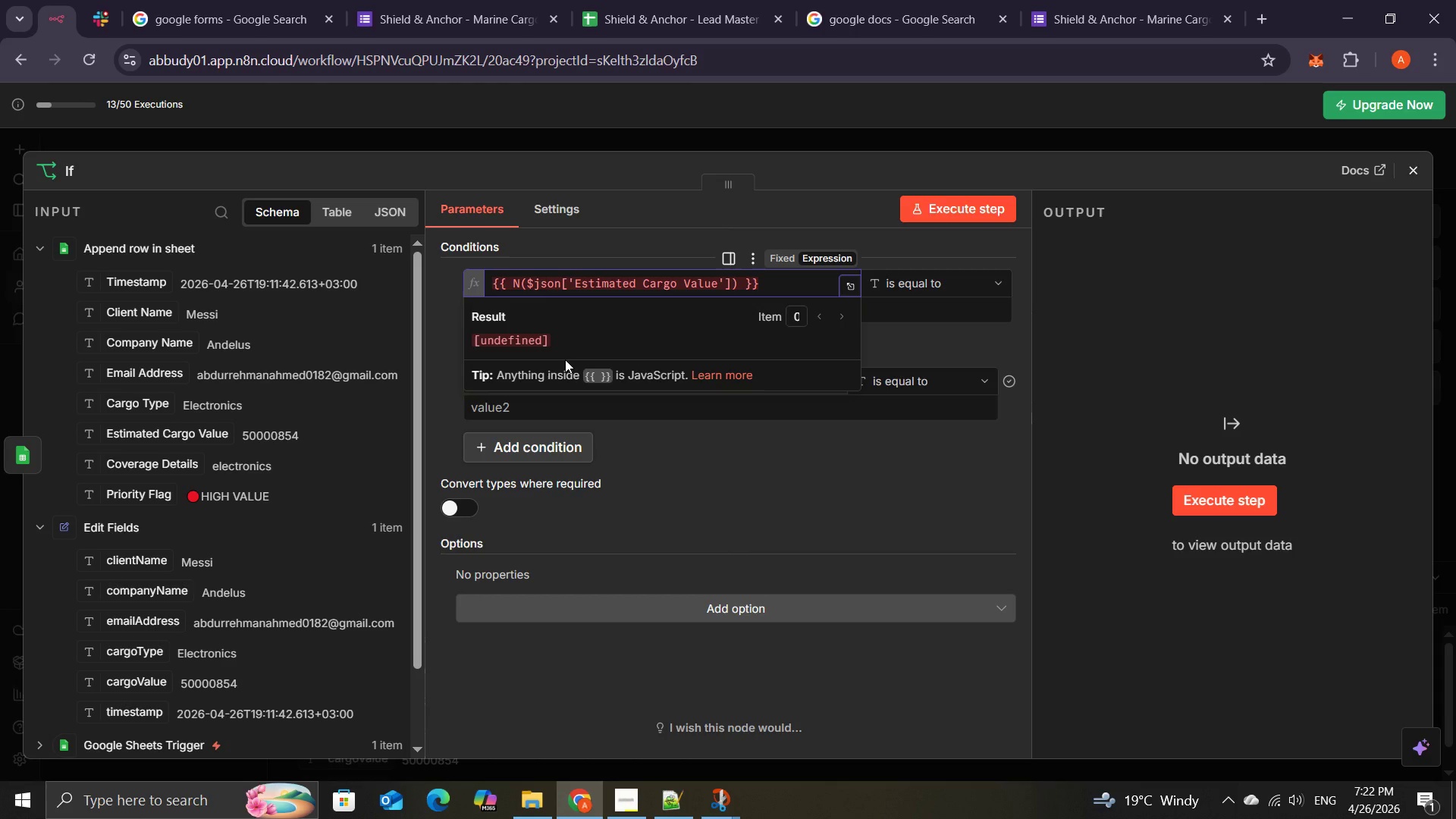 
type(u)
key(Backspace)
type(U)
key(Backspace)
type(umber)
 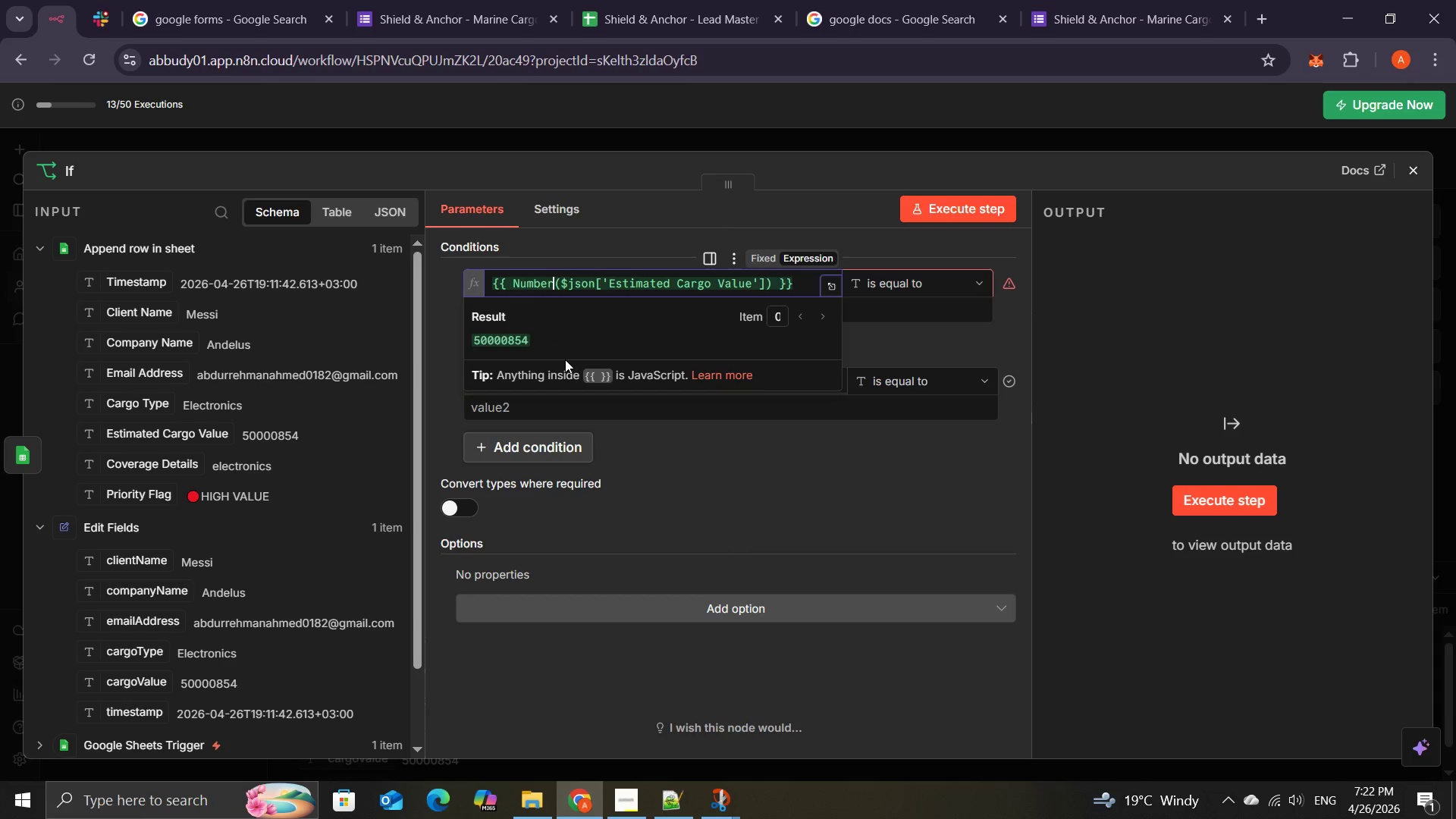 
left_click([896, 280])
 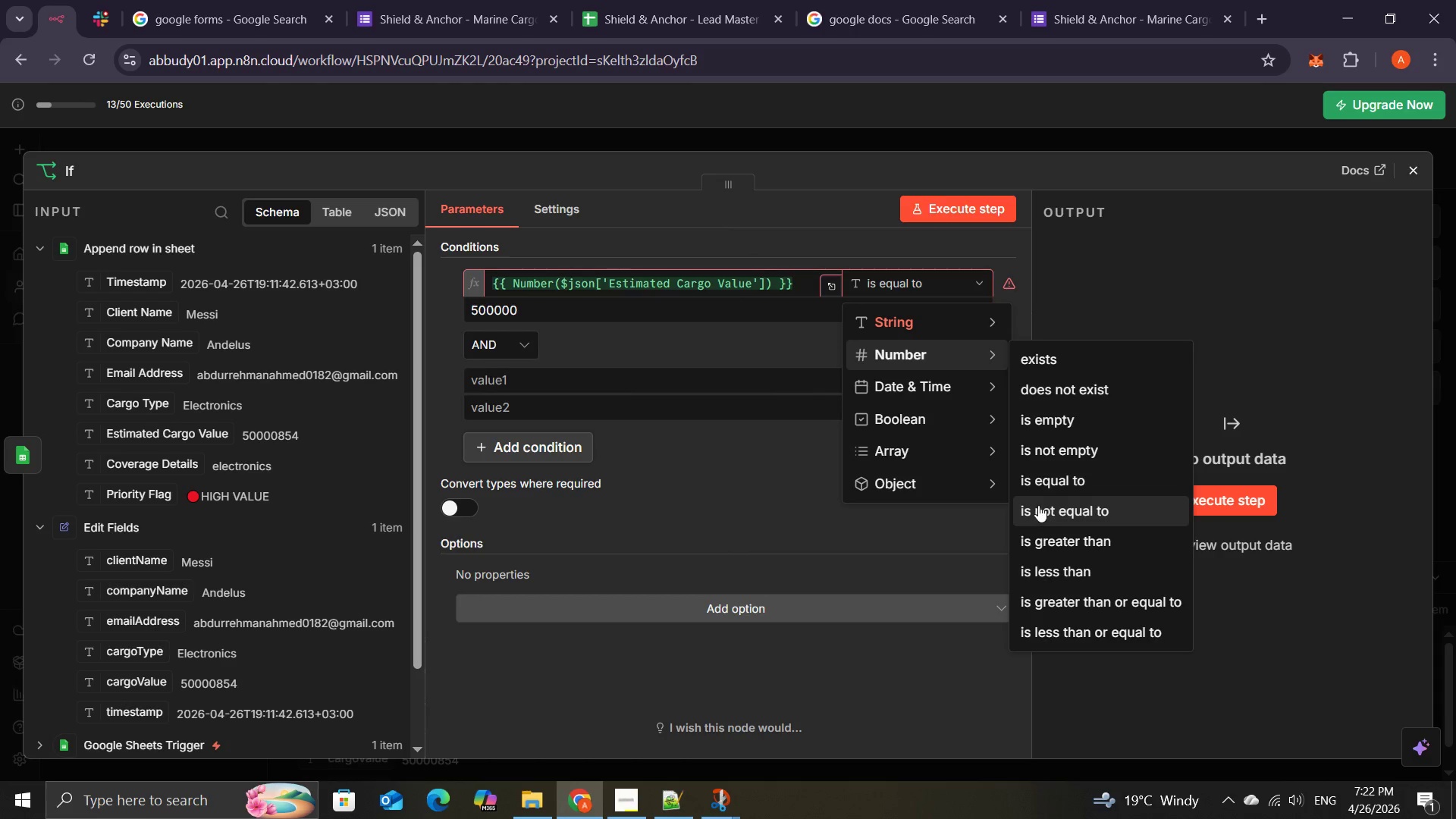 
left_click([1043, 539])
 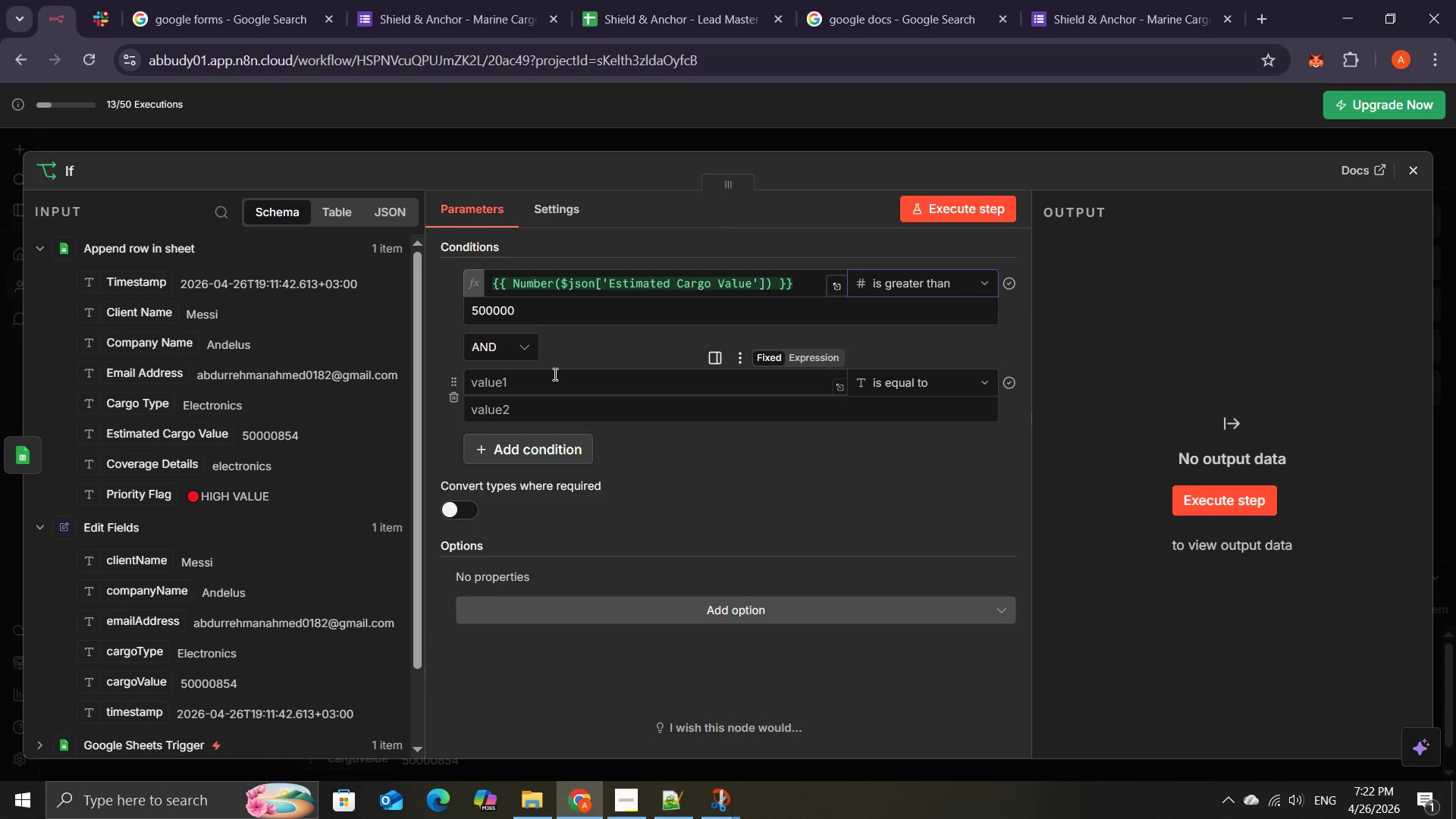 
wait(6.47)
 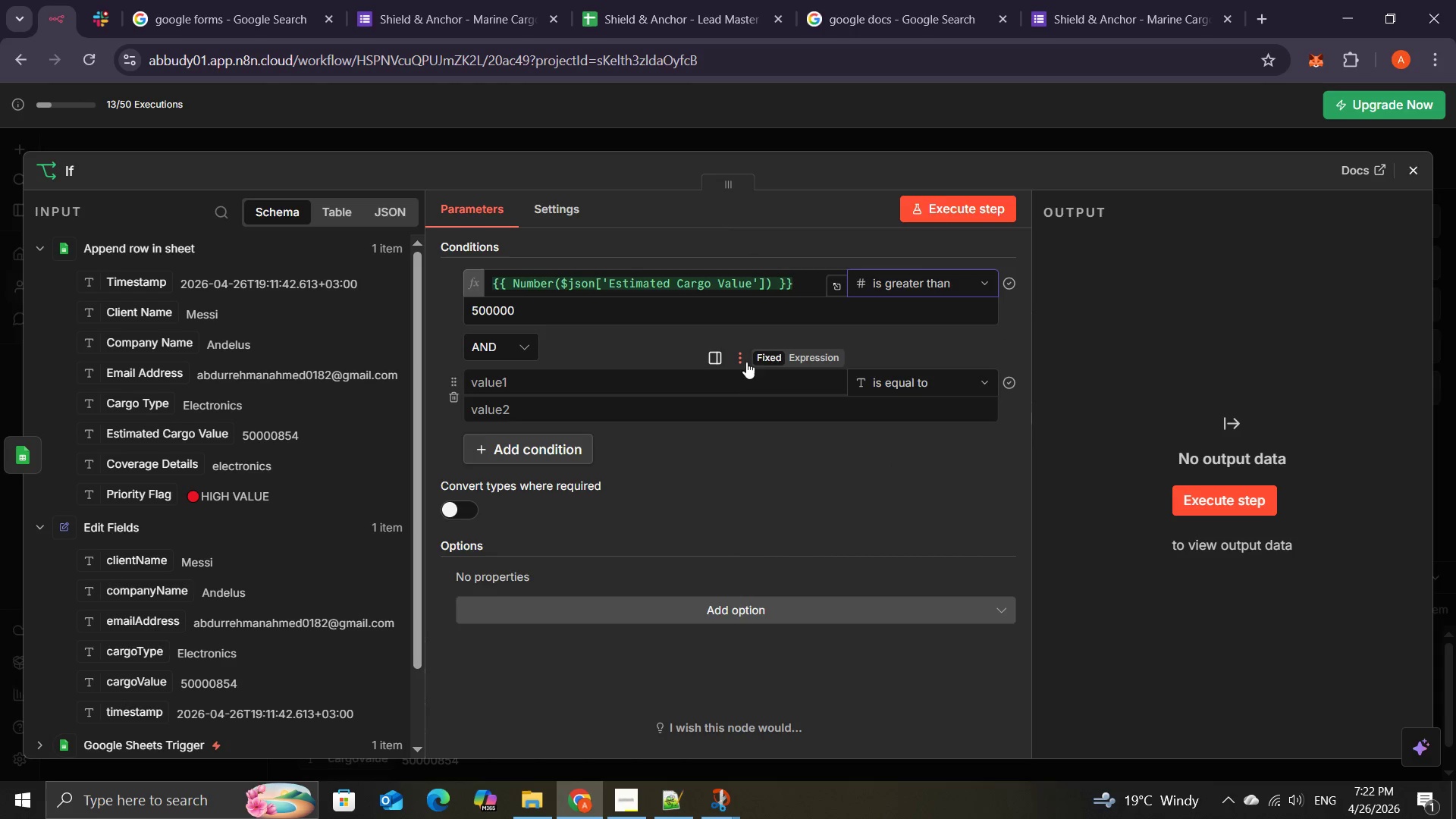 
left_click([572, 378])
 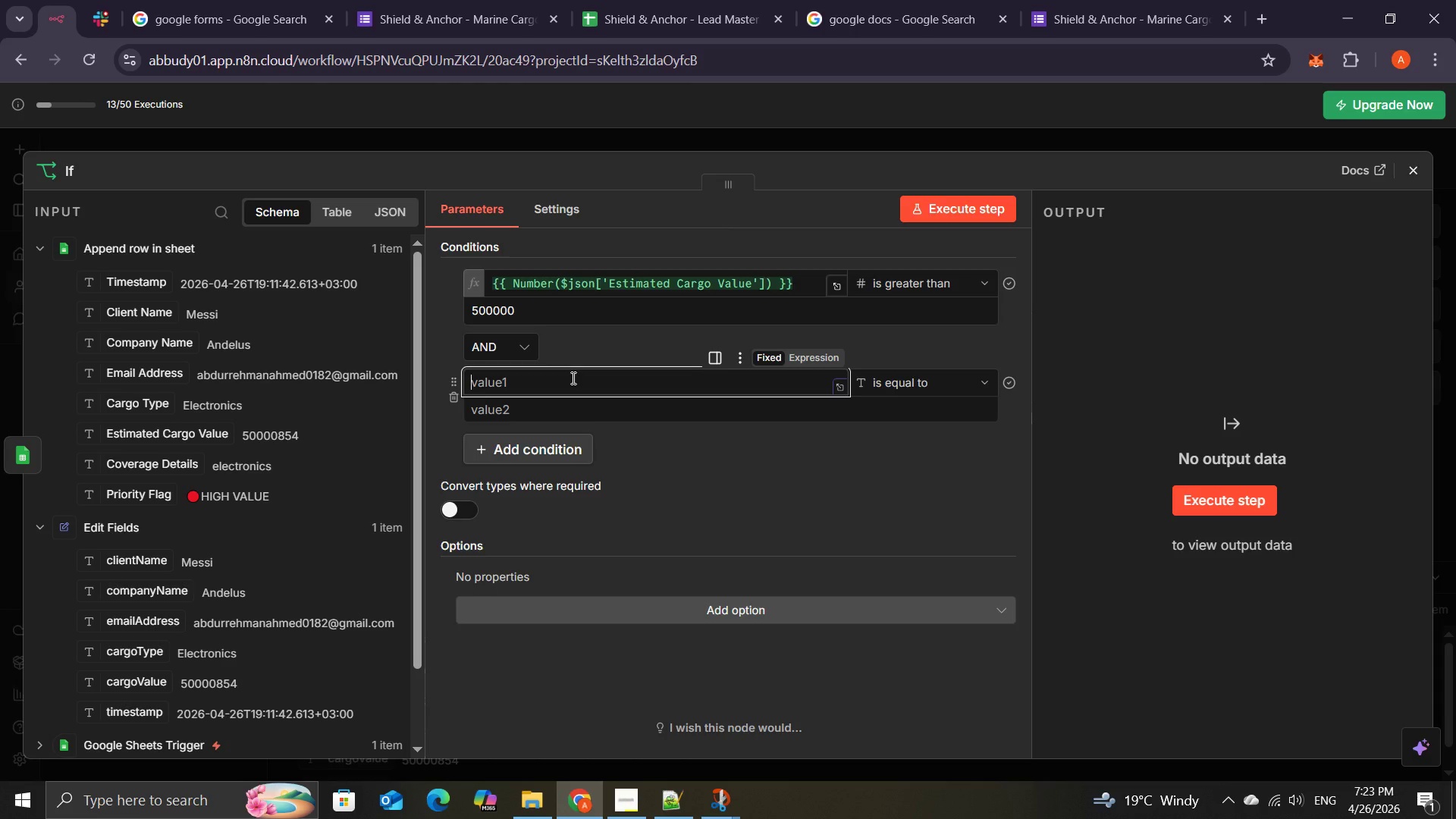 
wait(23.3)
 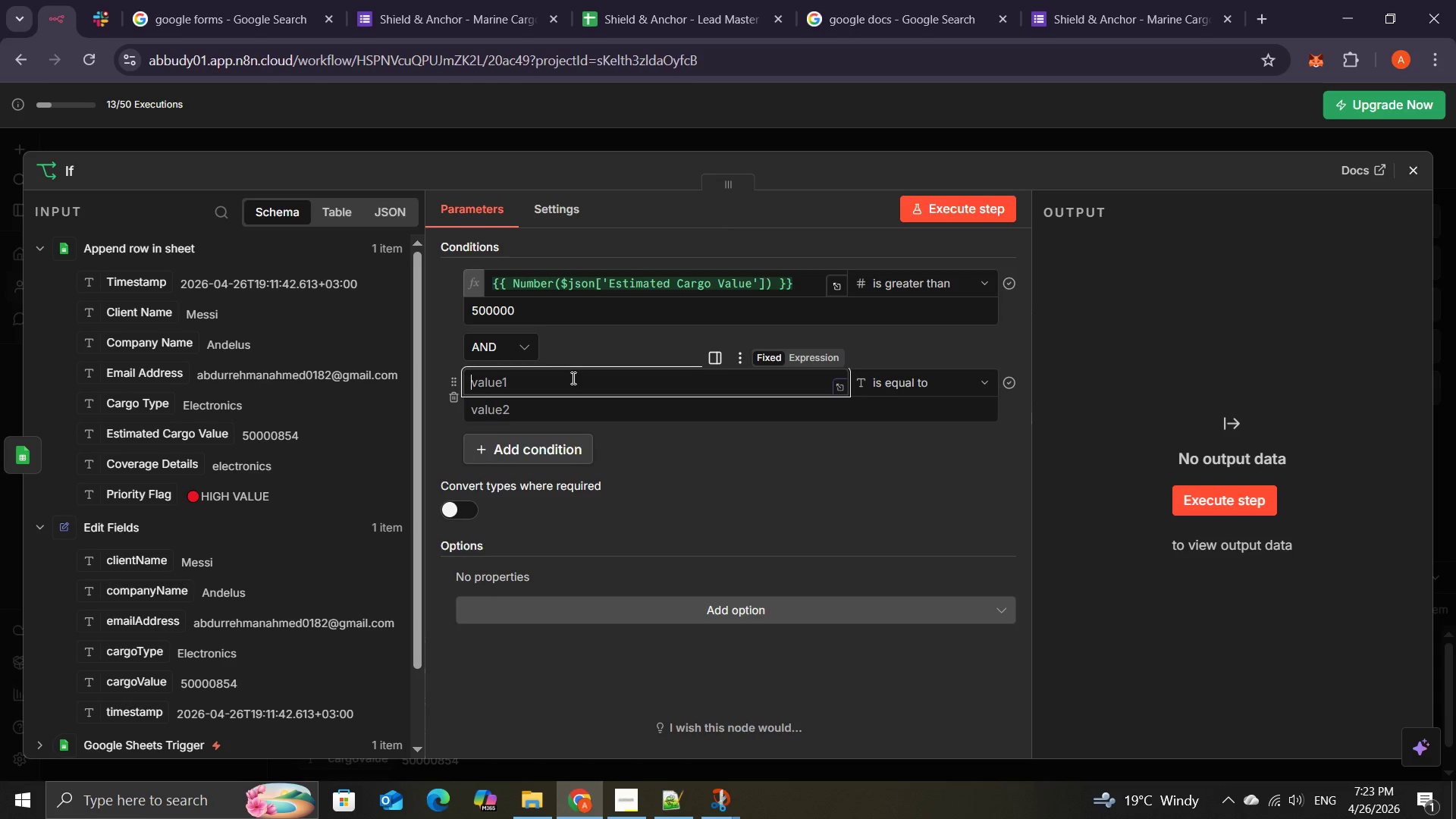 
left_click([460, 400])
 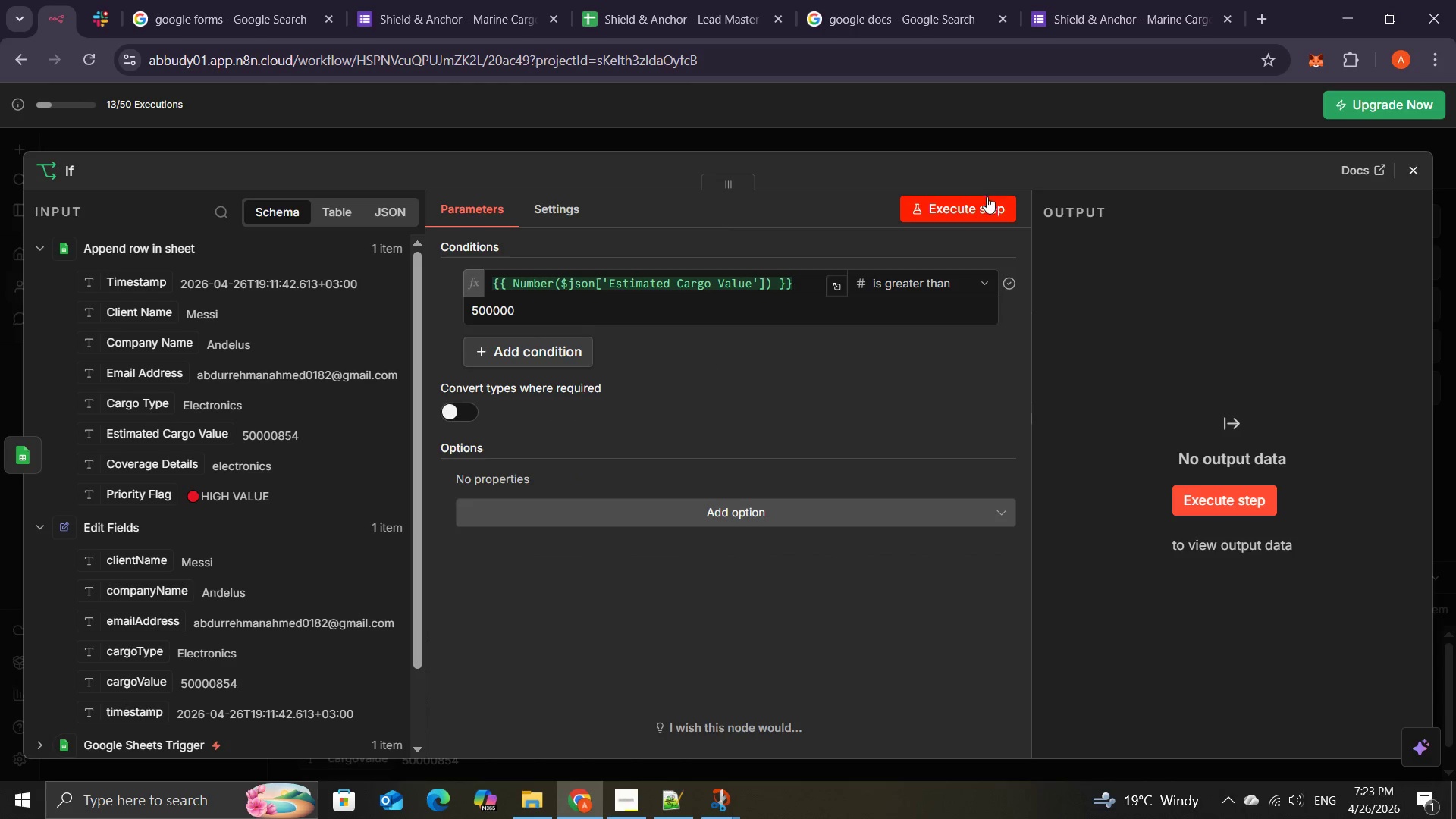 
left_click([985, 198])
 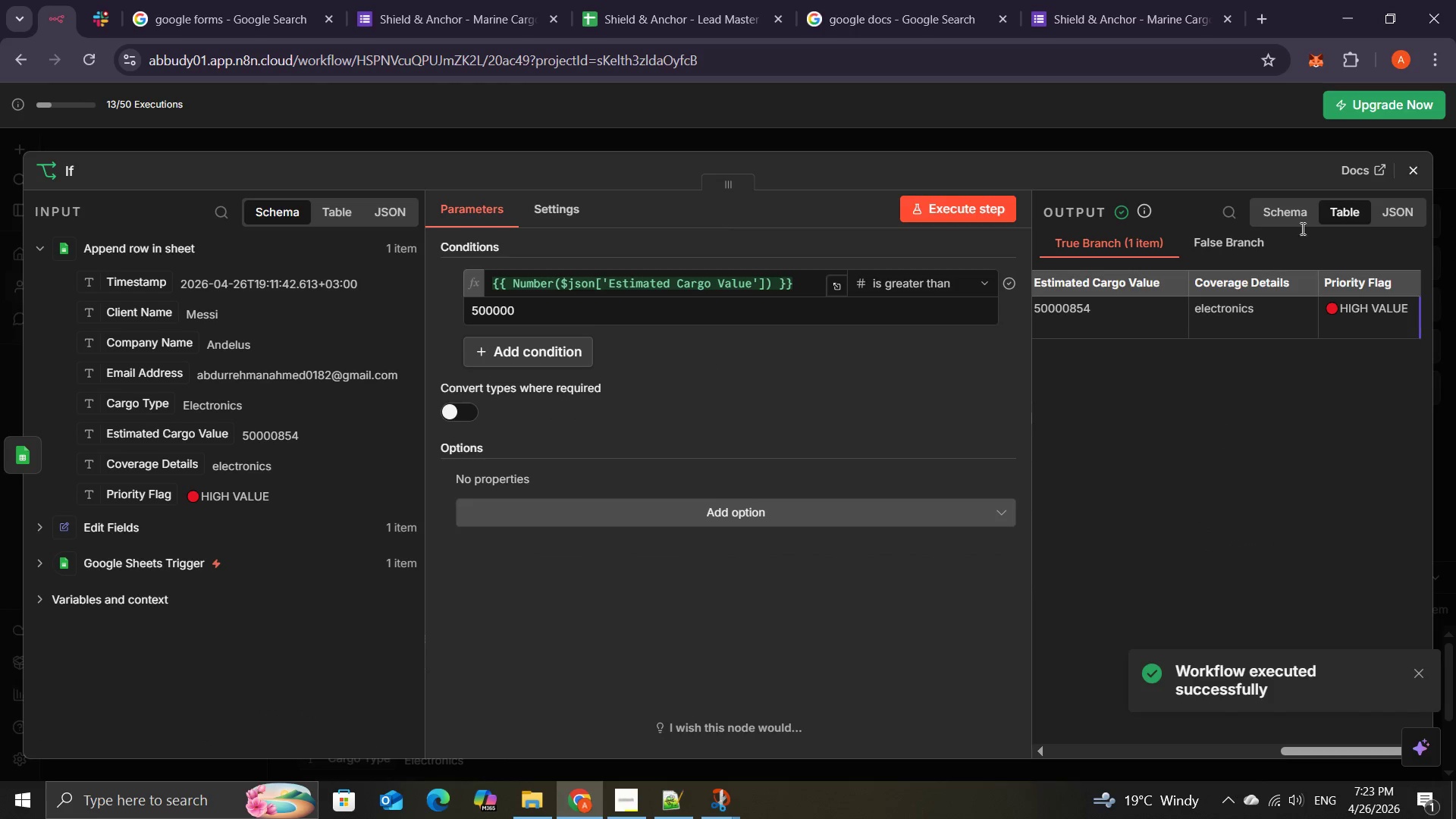 
left_click([1417, 173])
 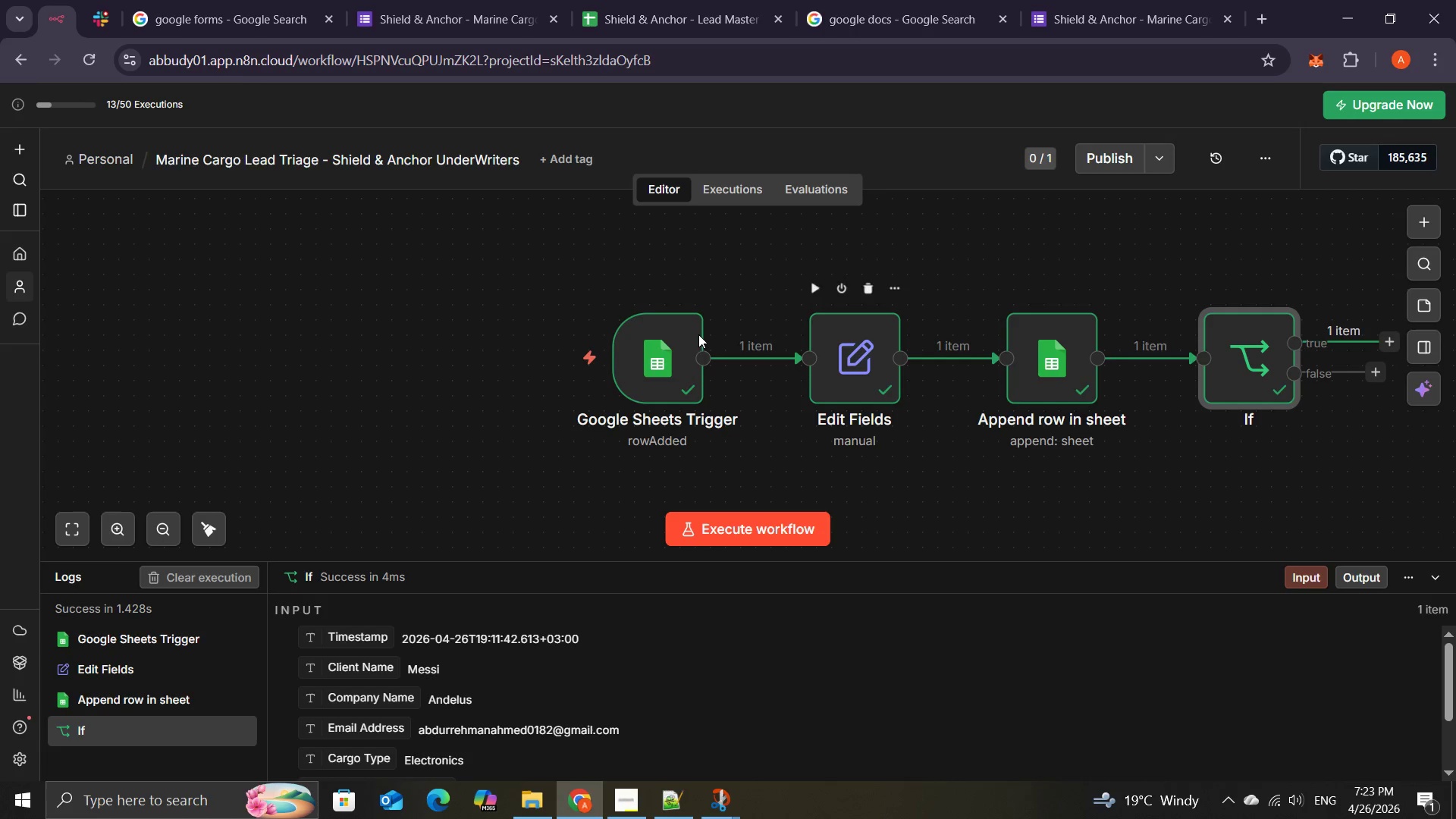 
left_click_drag(start_coordinate=[659, 349], to_coordinate=[352, 338])
 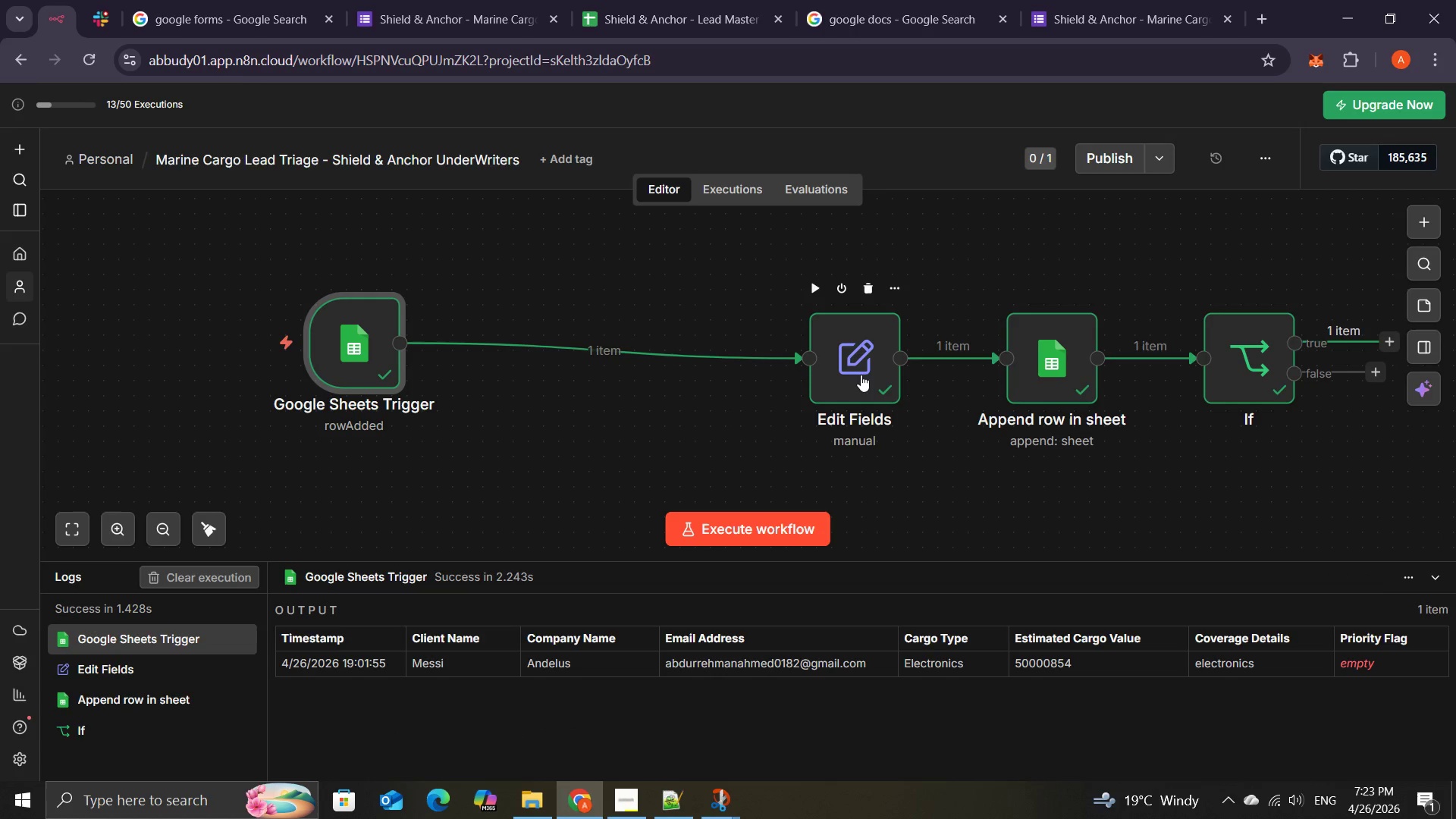 
left_click_drag(start_coordinate=[849, 369], to_coordinate=[567, 350])
 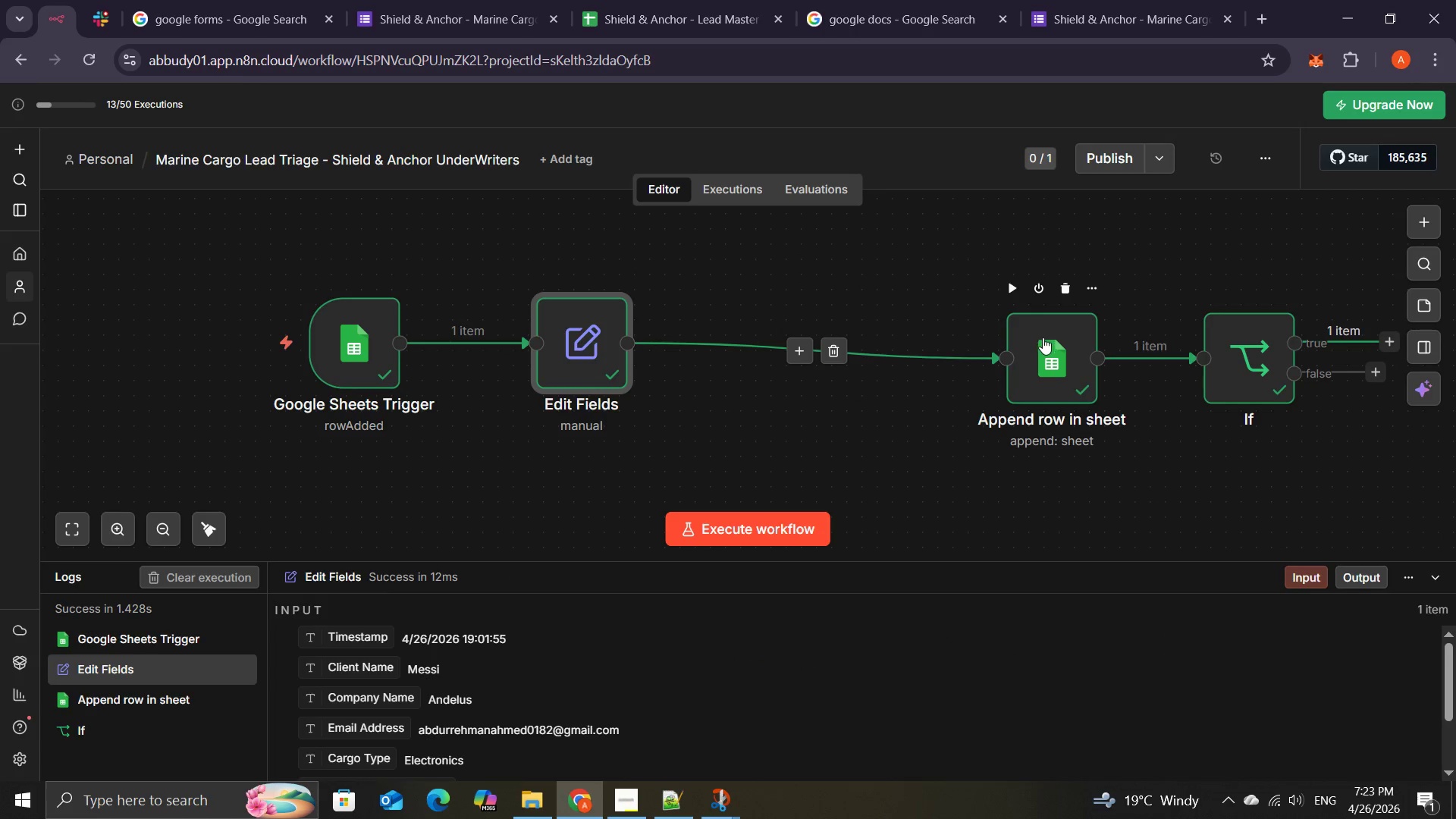 
left_click_drag(start_coordinate=[1043, 337], to_coordinate=[742, 318])
 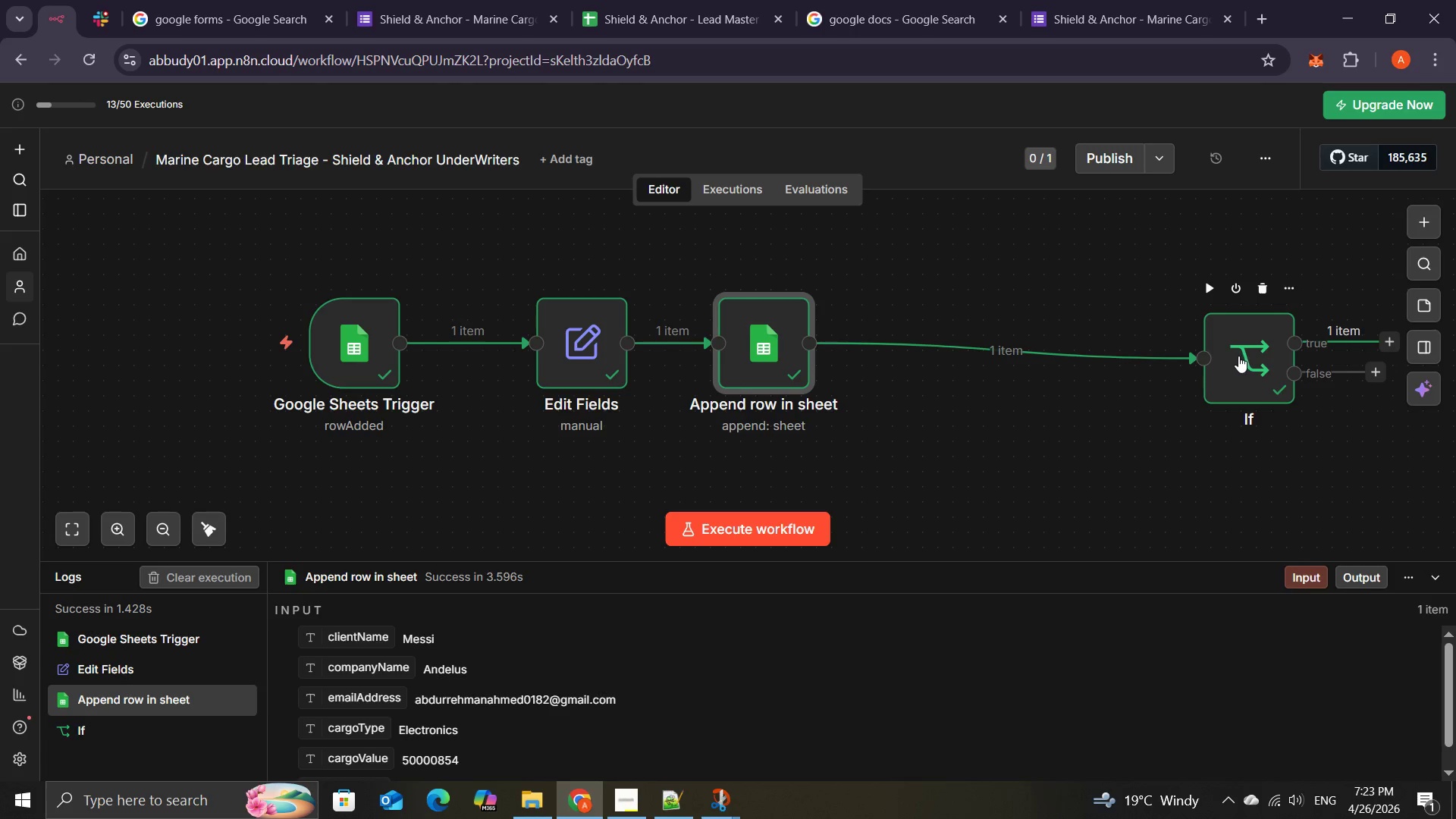 
left_click_drag(start_coordinate=[1238, 356], to_coordinate=[987, 338])
 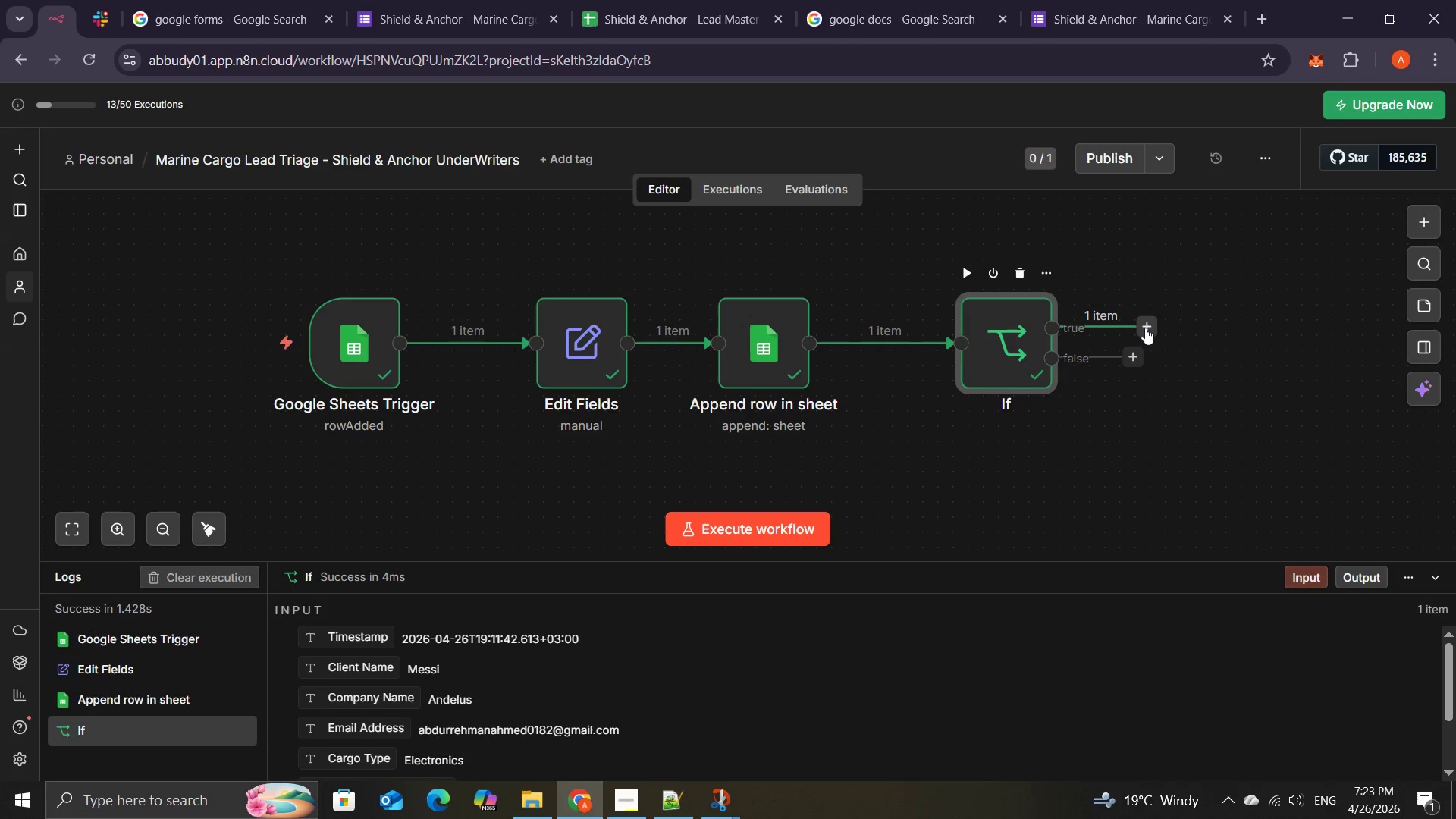 
left_click([1145, 328])
 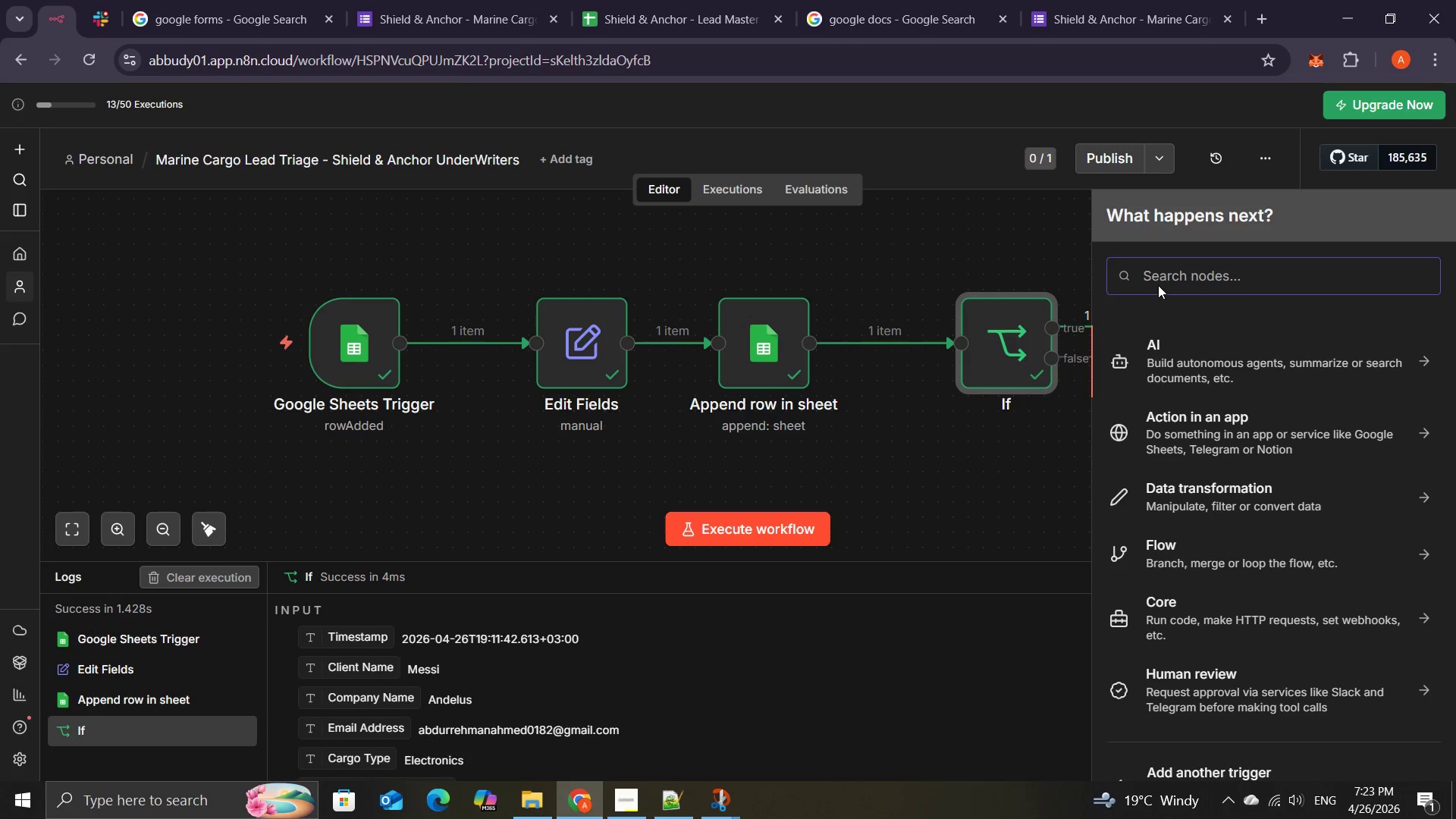 
type(sla)
 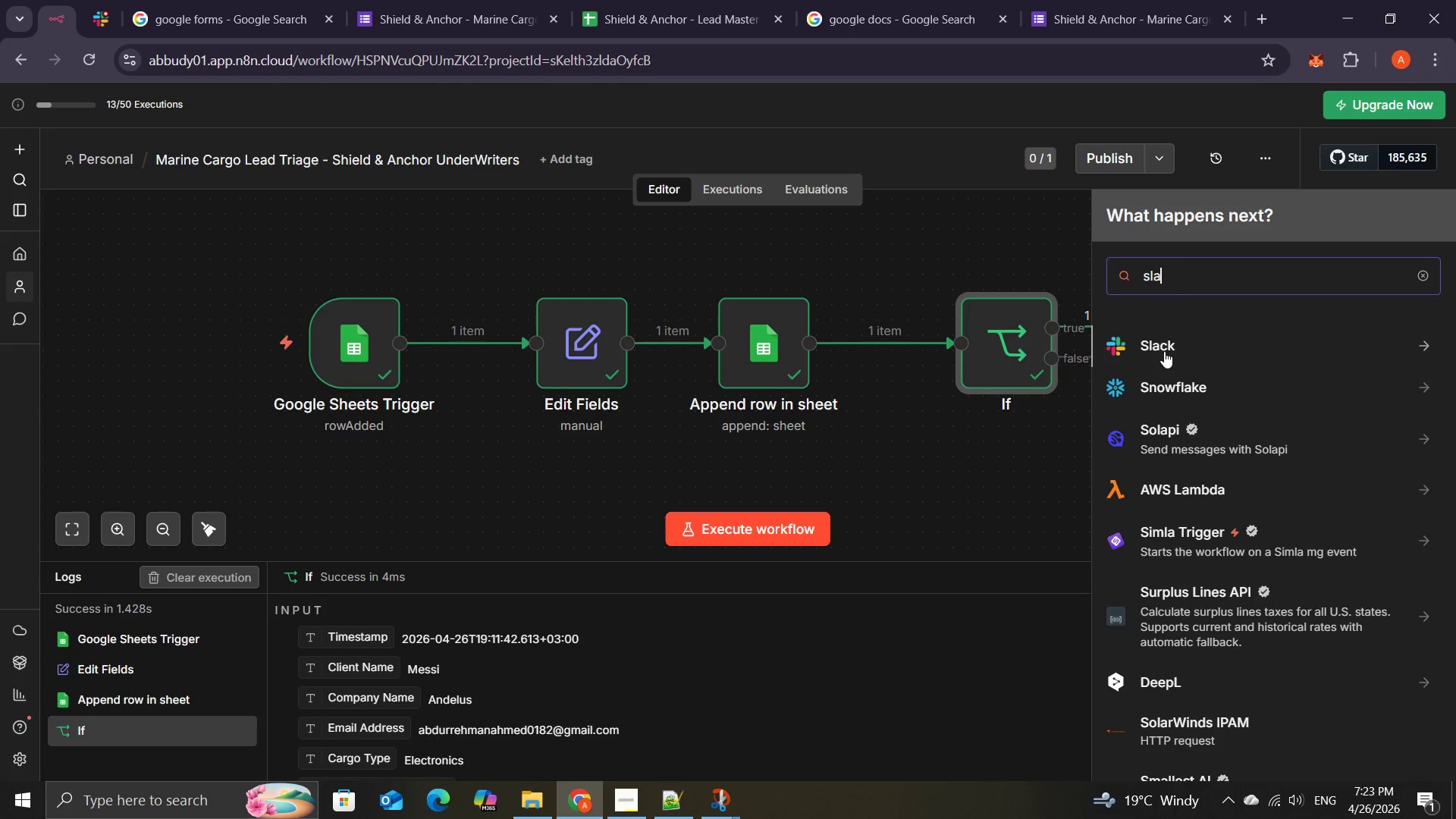 
left_click([1163, 349])
 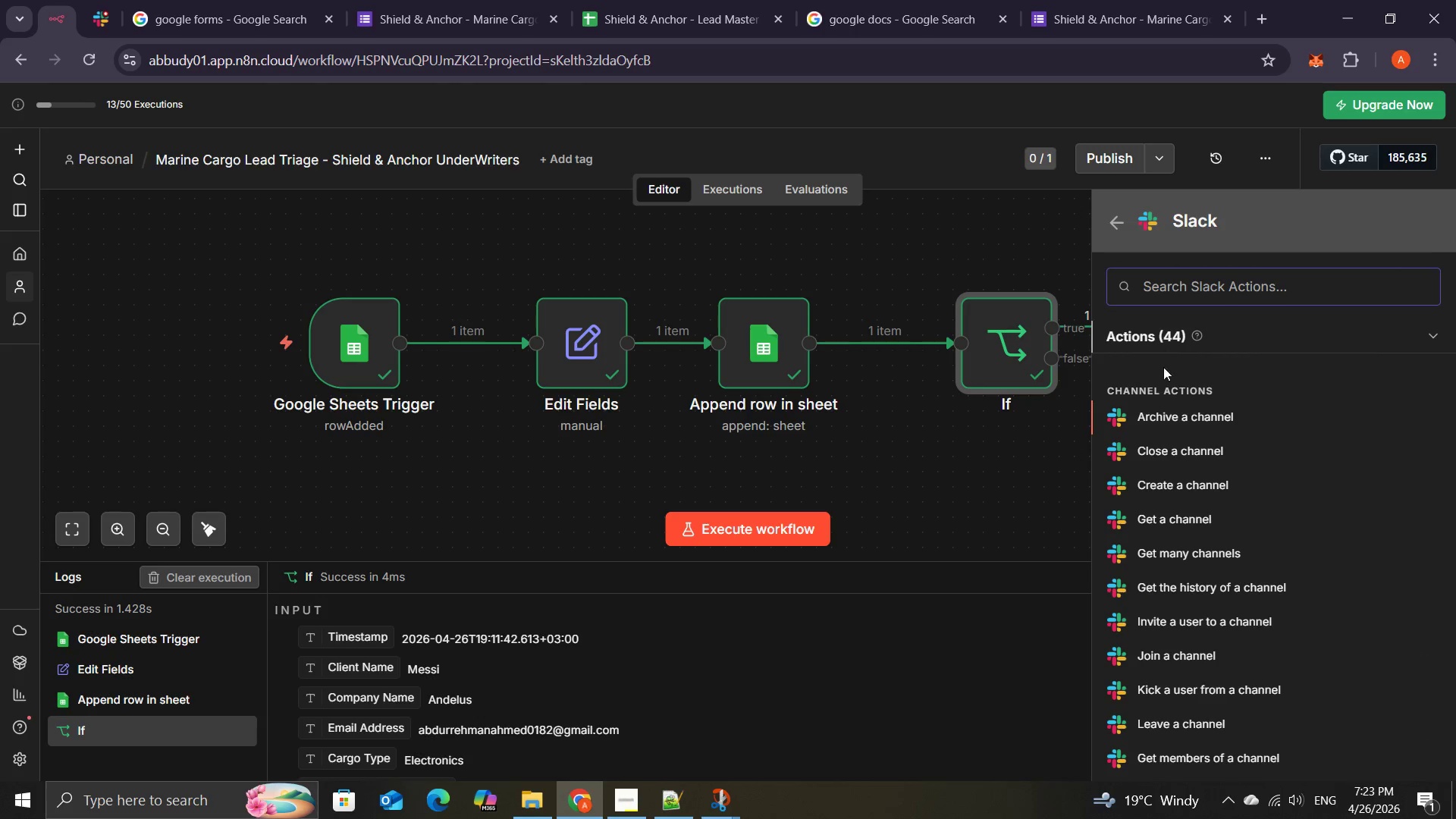 
mouse_move([1171, 648])
 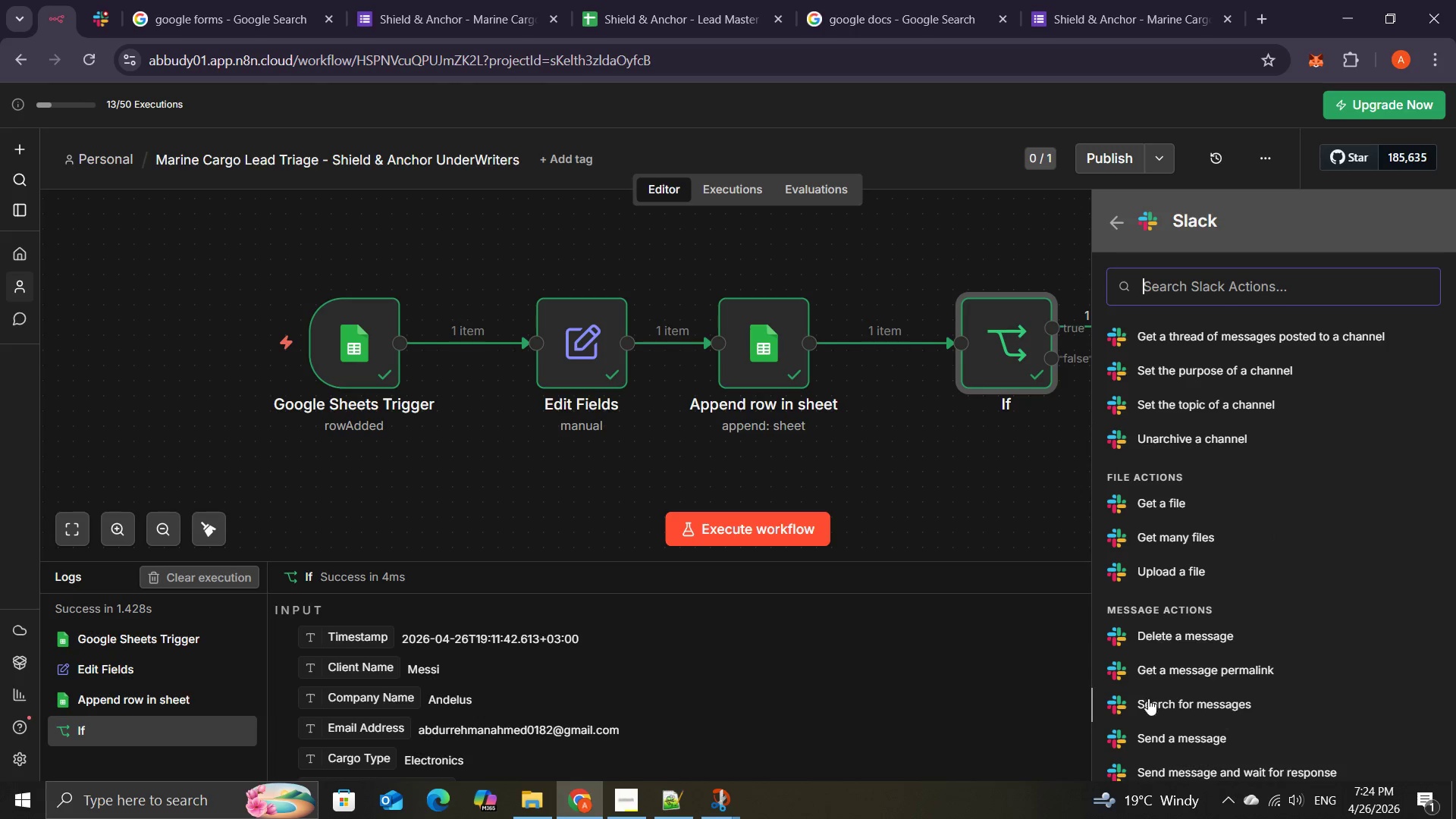 
left_click([1145, 733])
 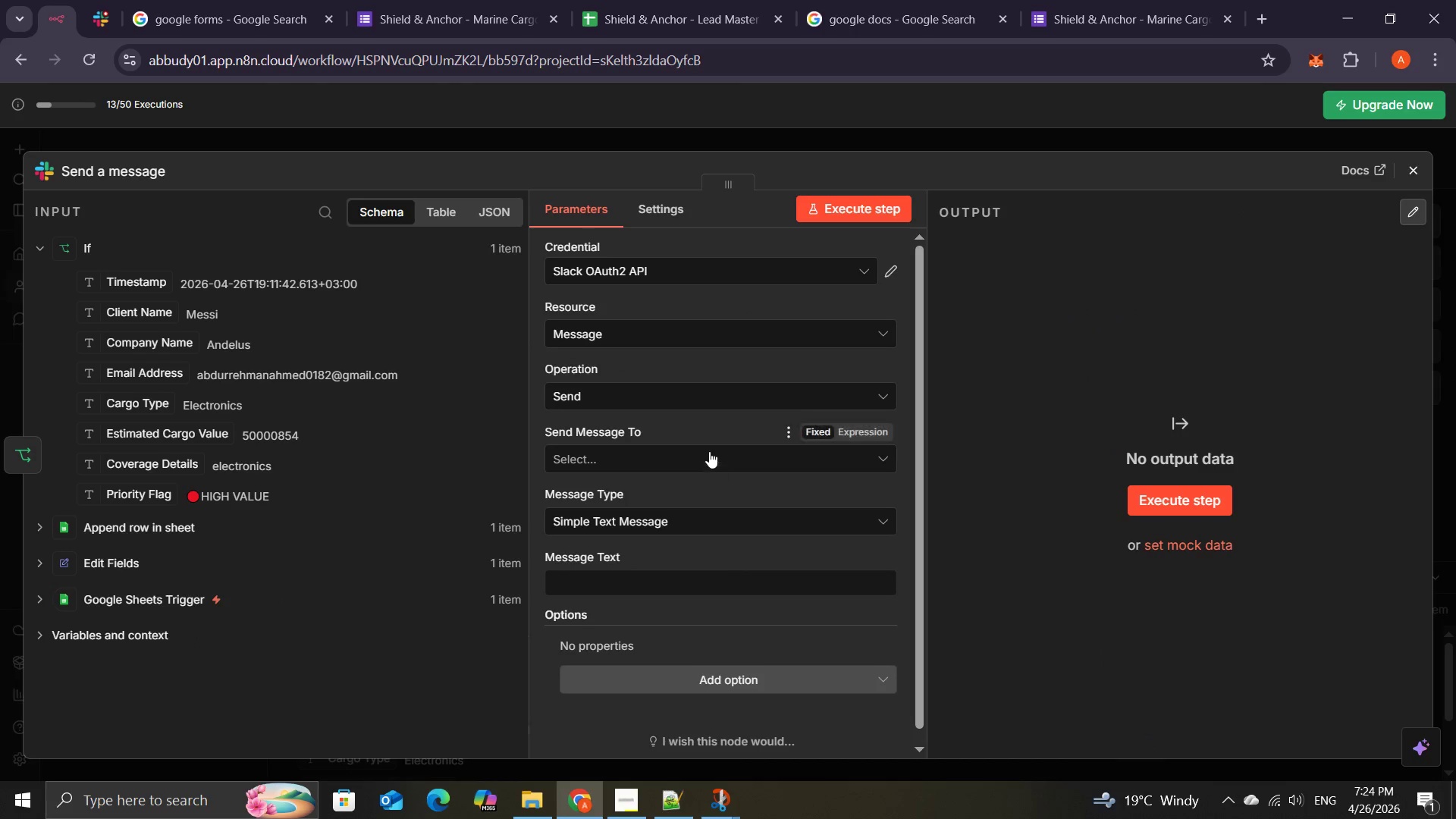 
left_click([721, 455])
 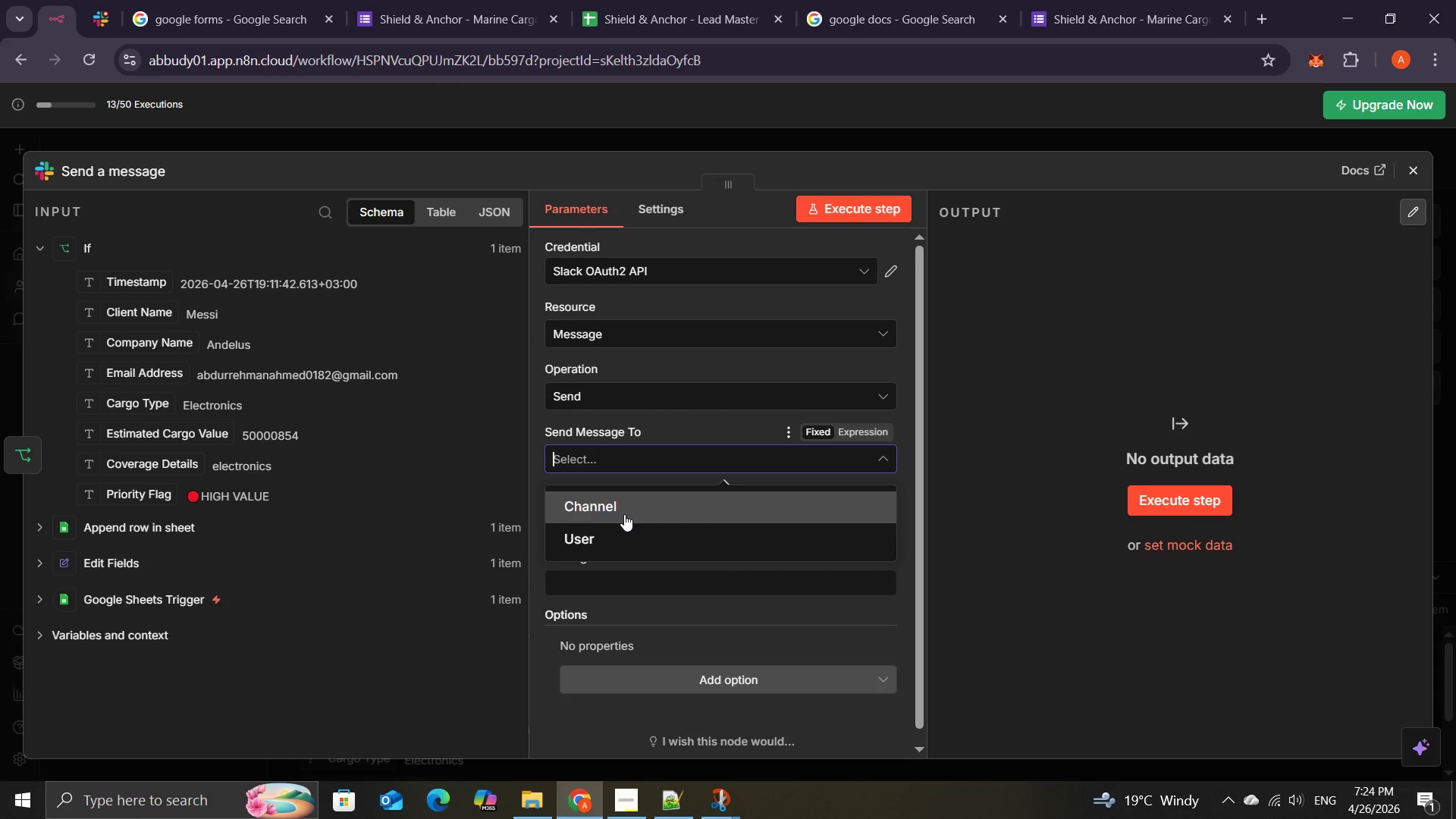 
left_click([624, 513])
 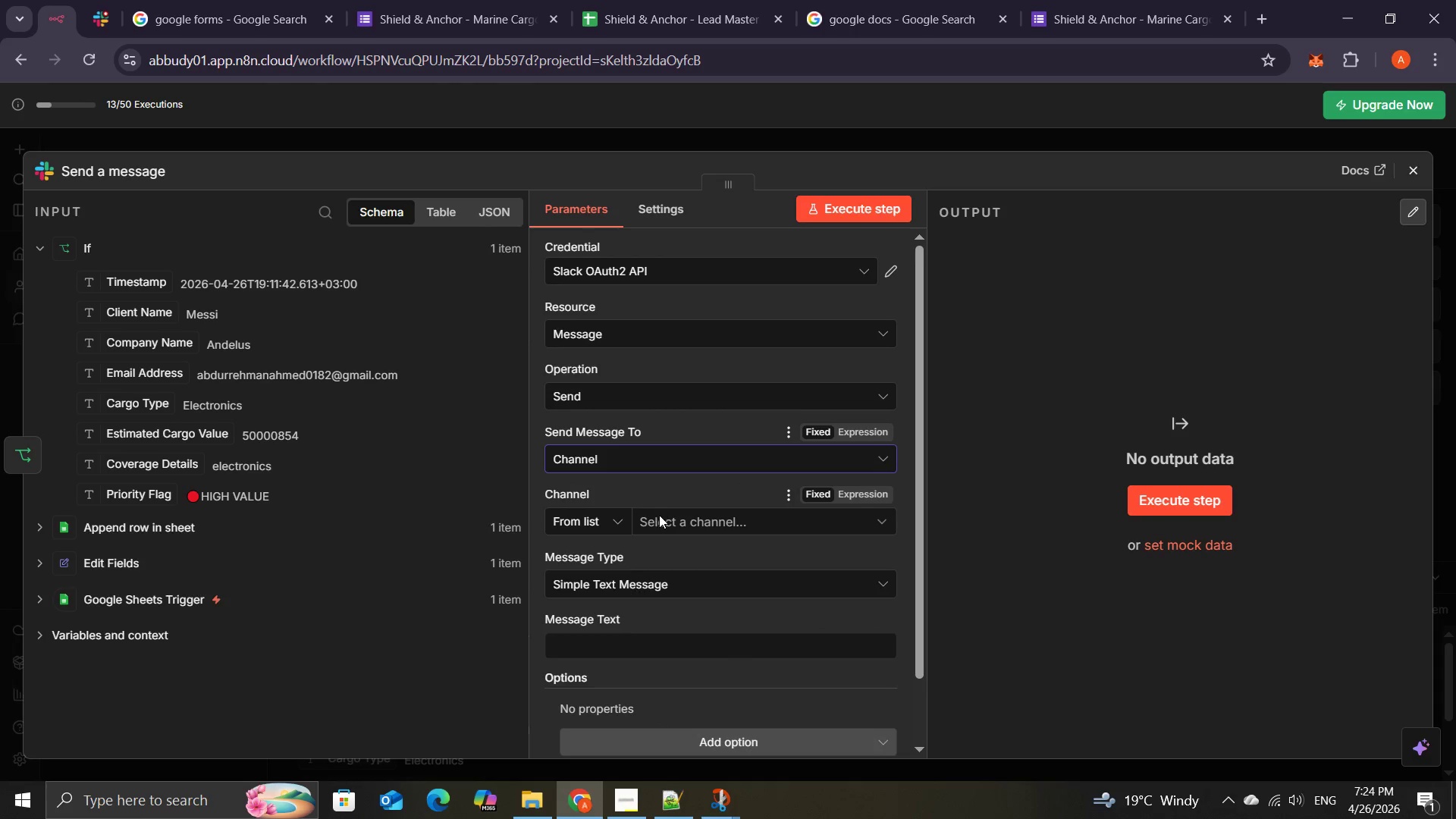 
left_click([659, 517])
 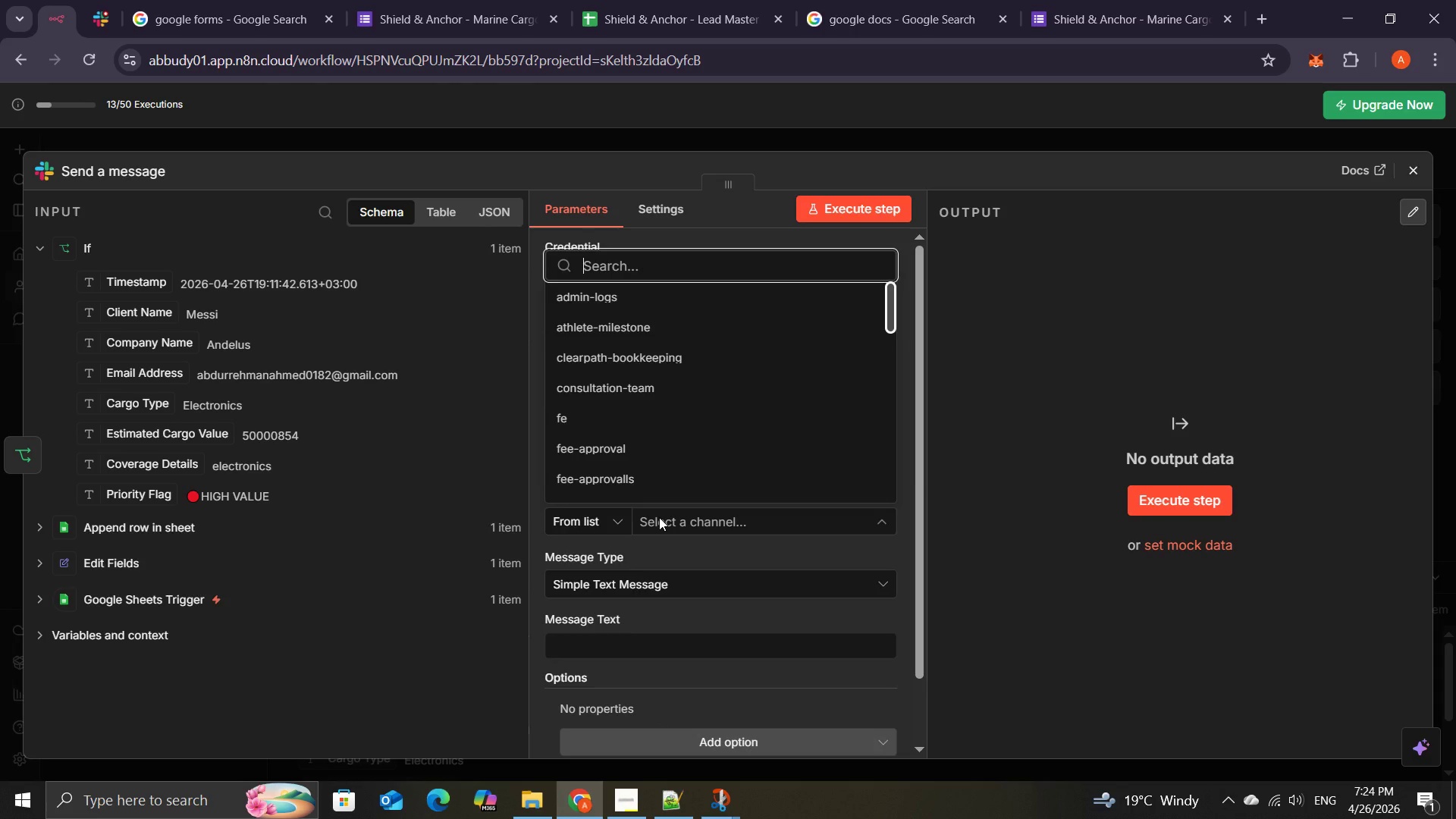 
wait(11.91)
 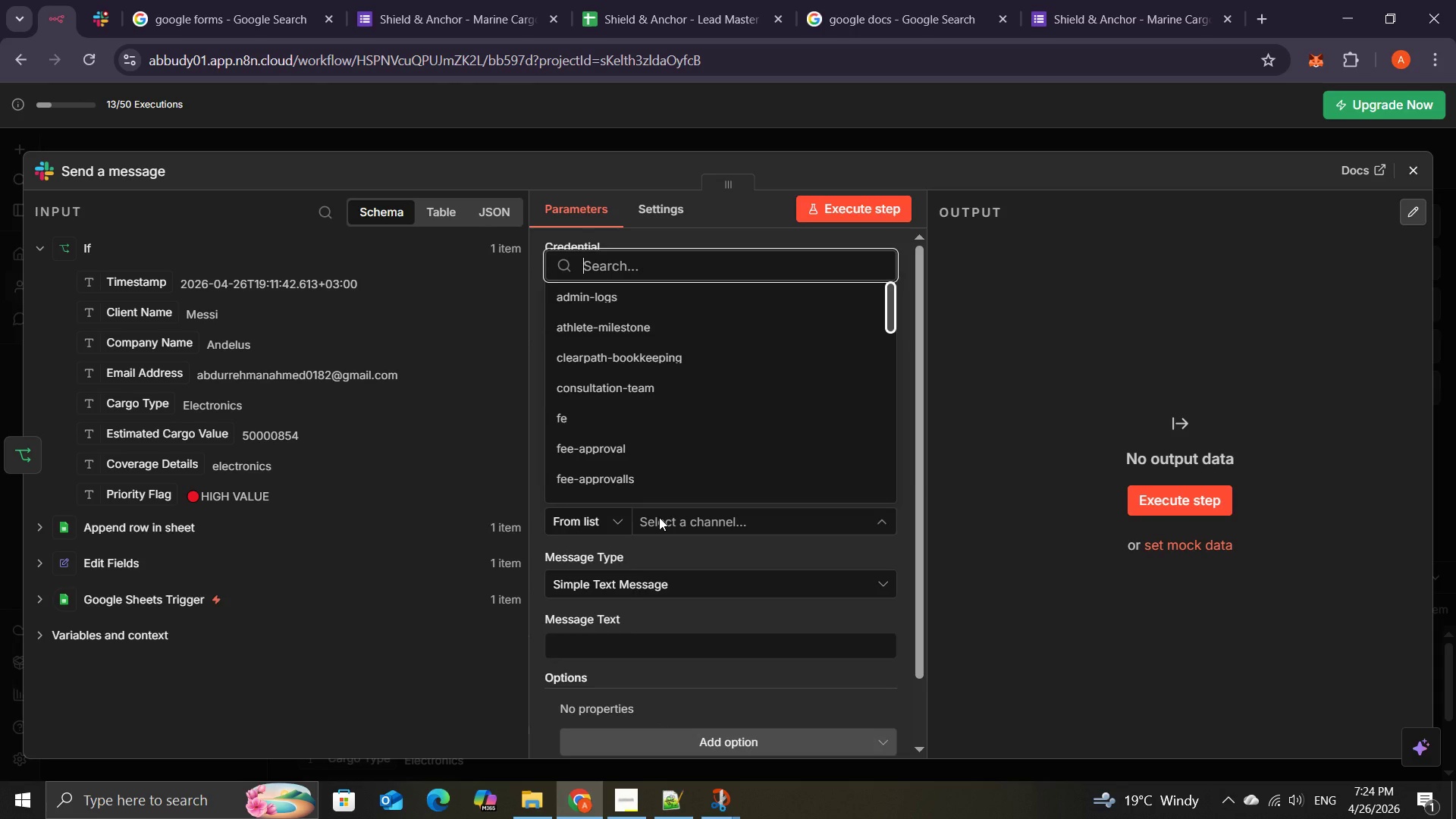 
left_click([659, 517])
 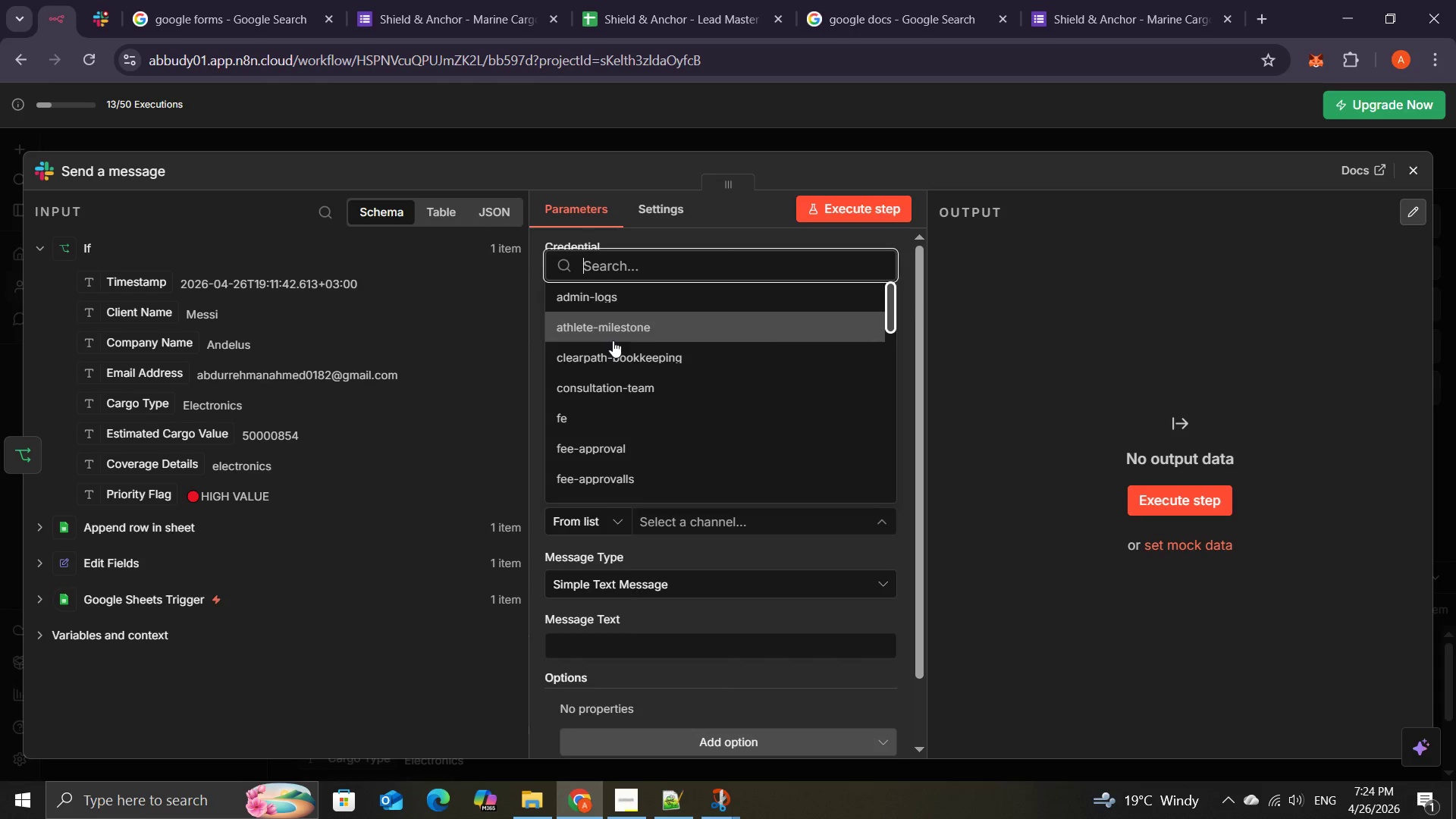 
wait(22.51)
 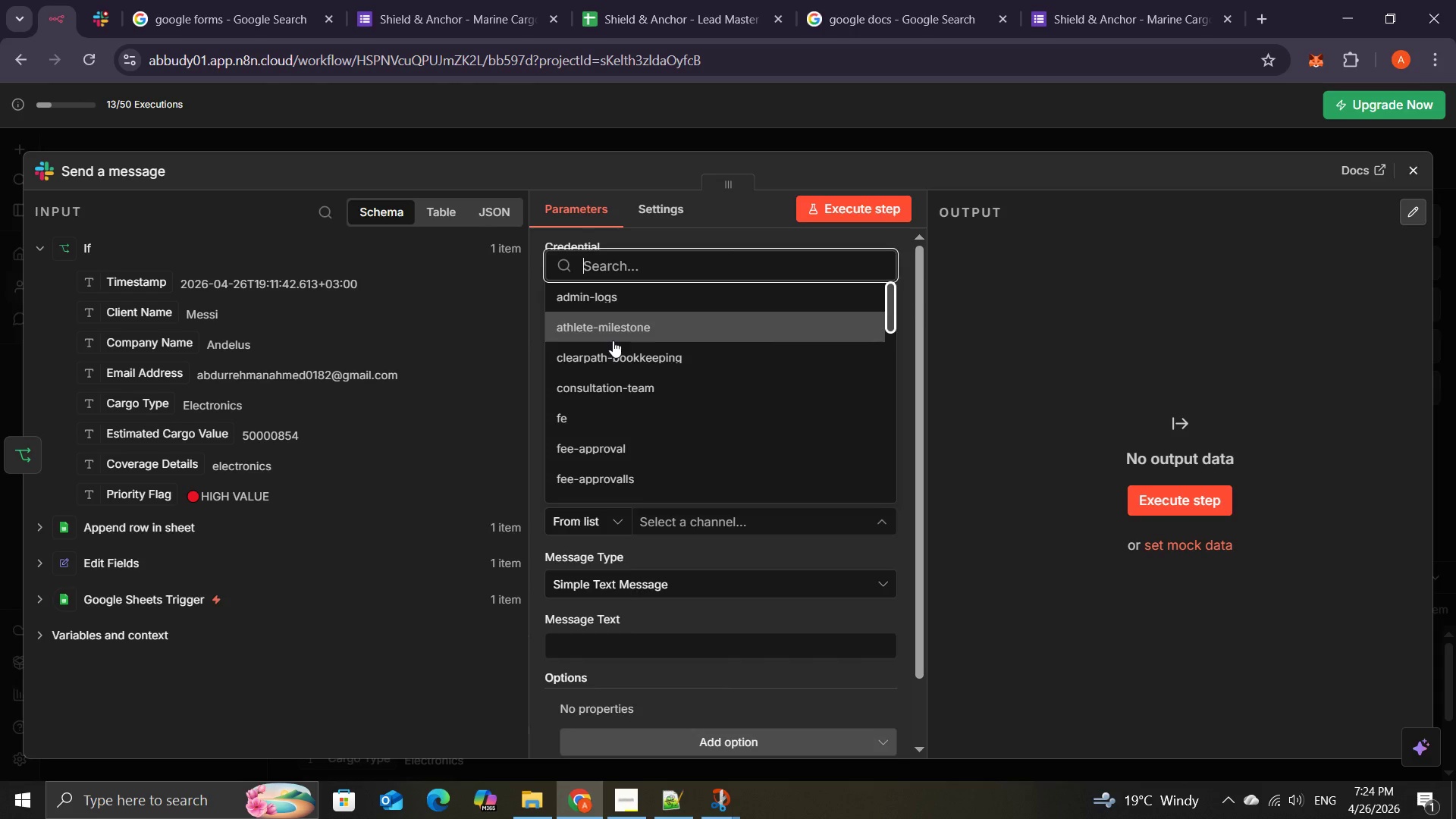 
left_click([640, 408])
 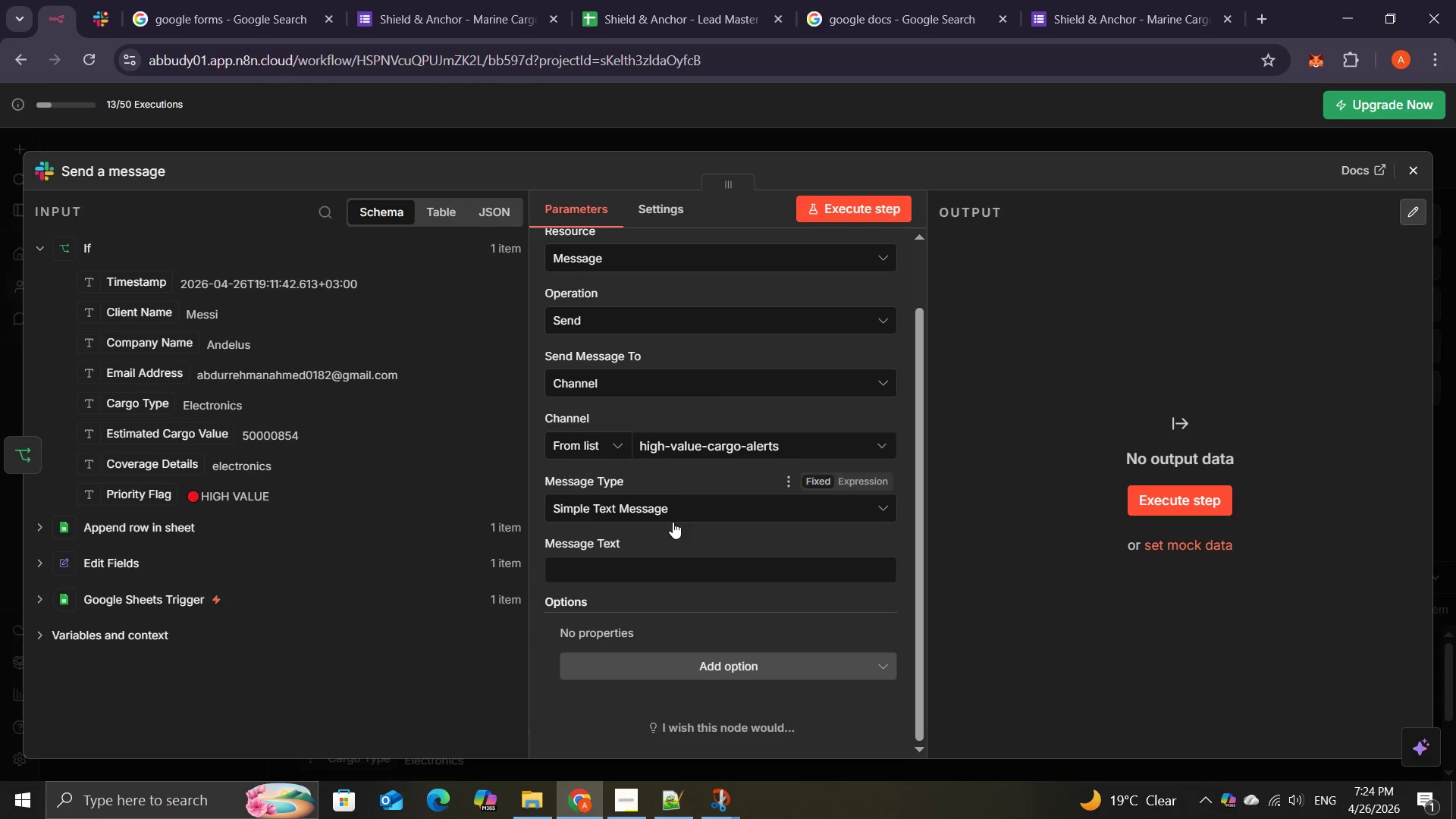 
wait(12.75)
 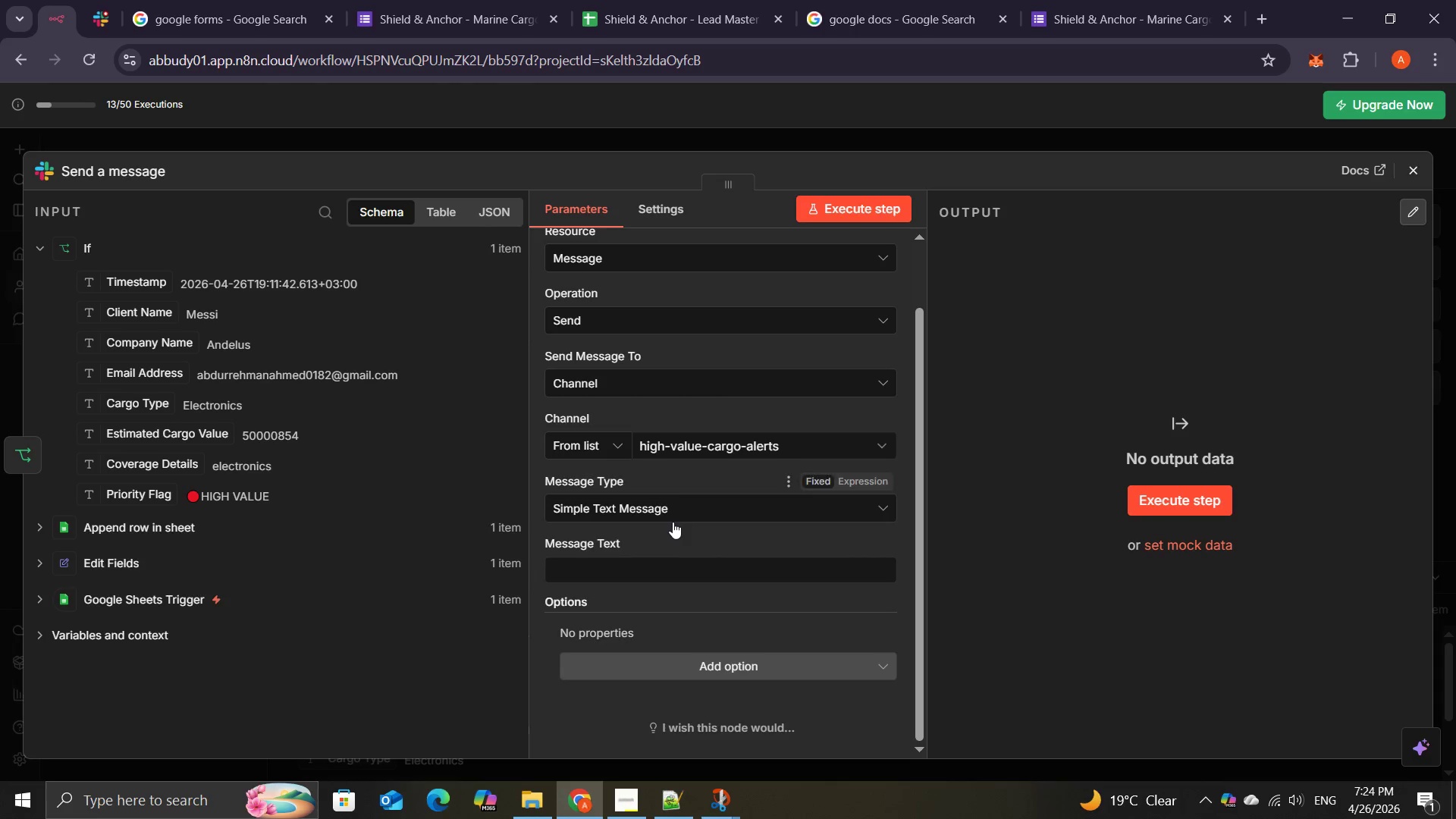 
left_click([679, 575])
 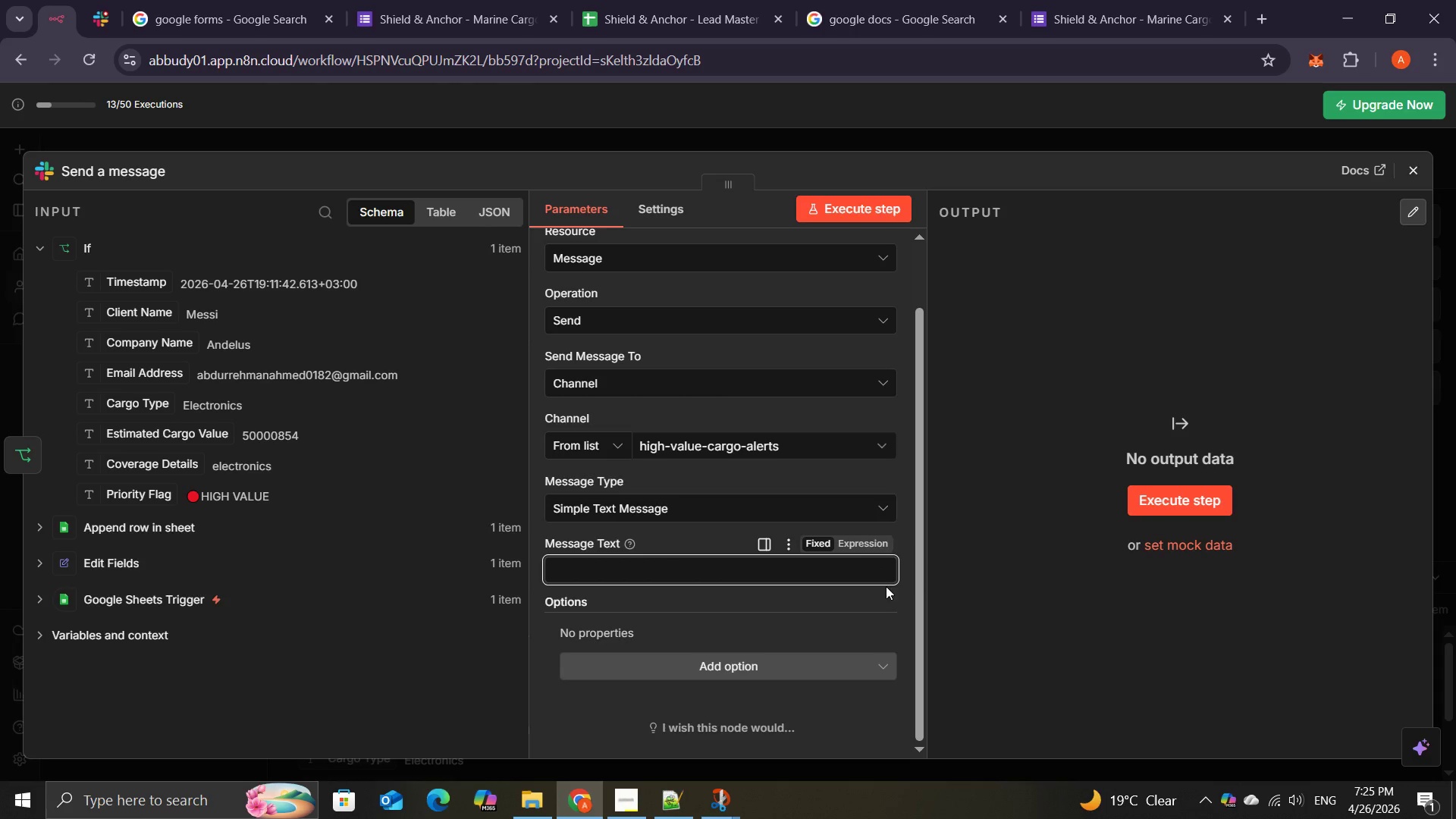 
wait(5.05)
 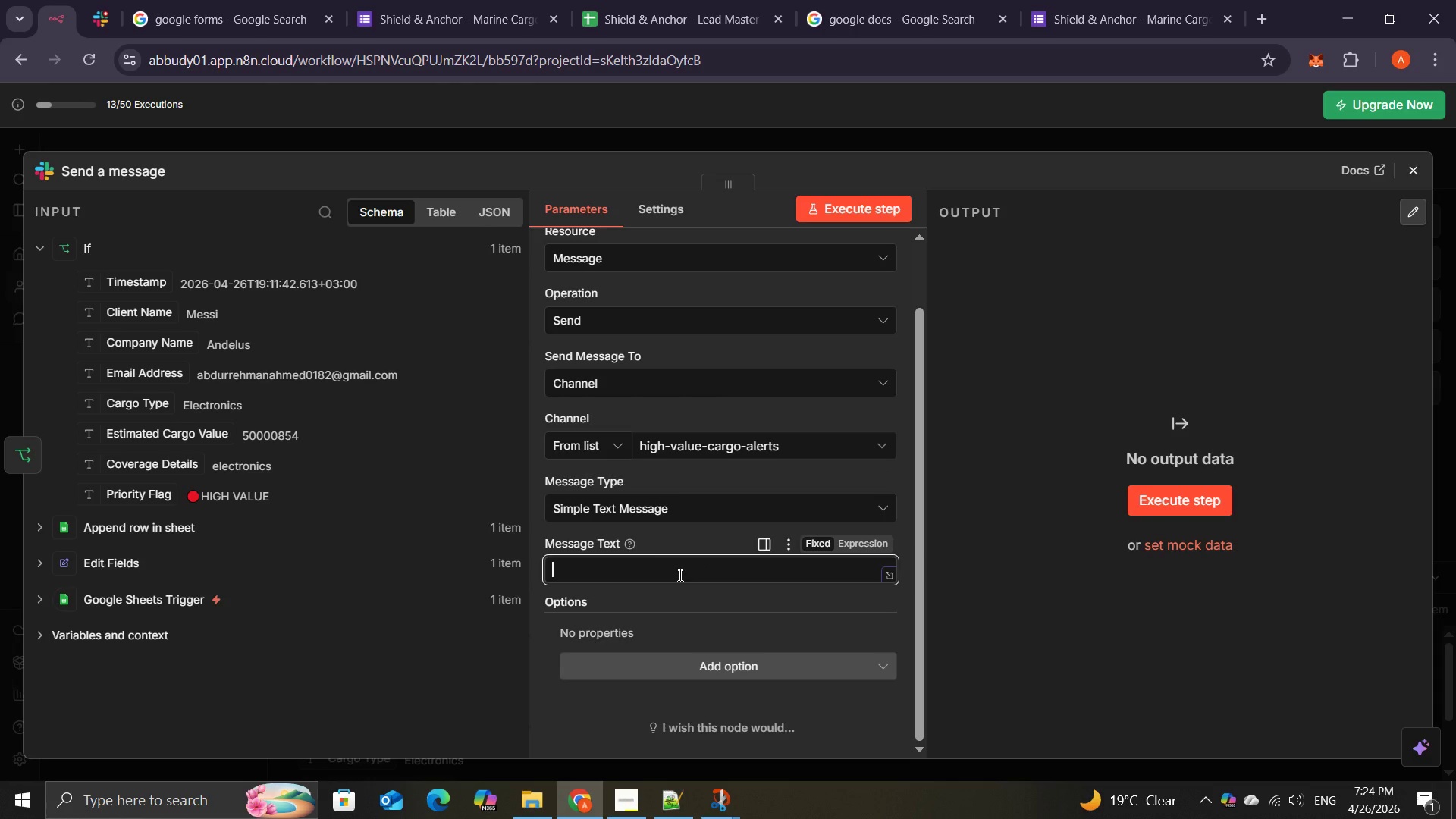 
left_click([892, 571])
 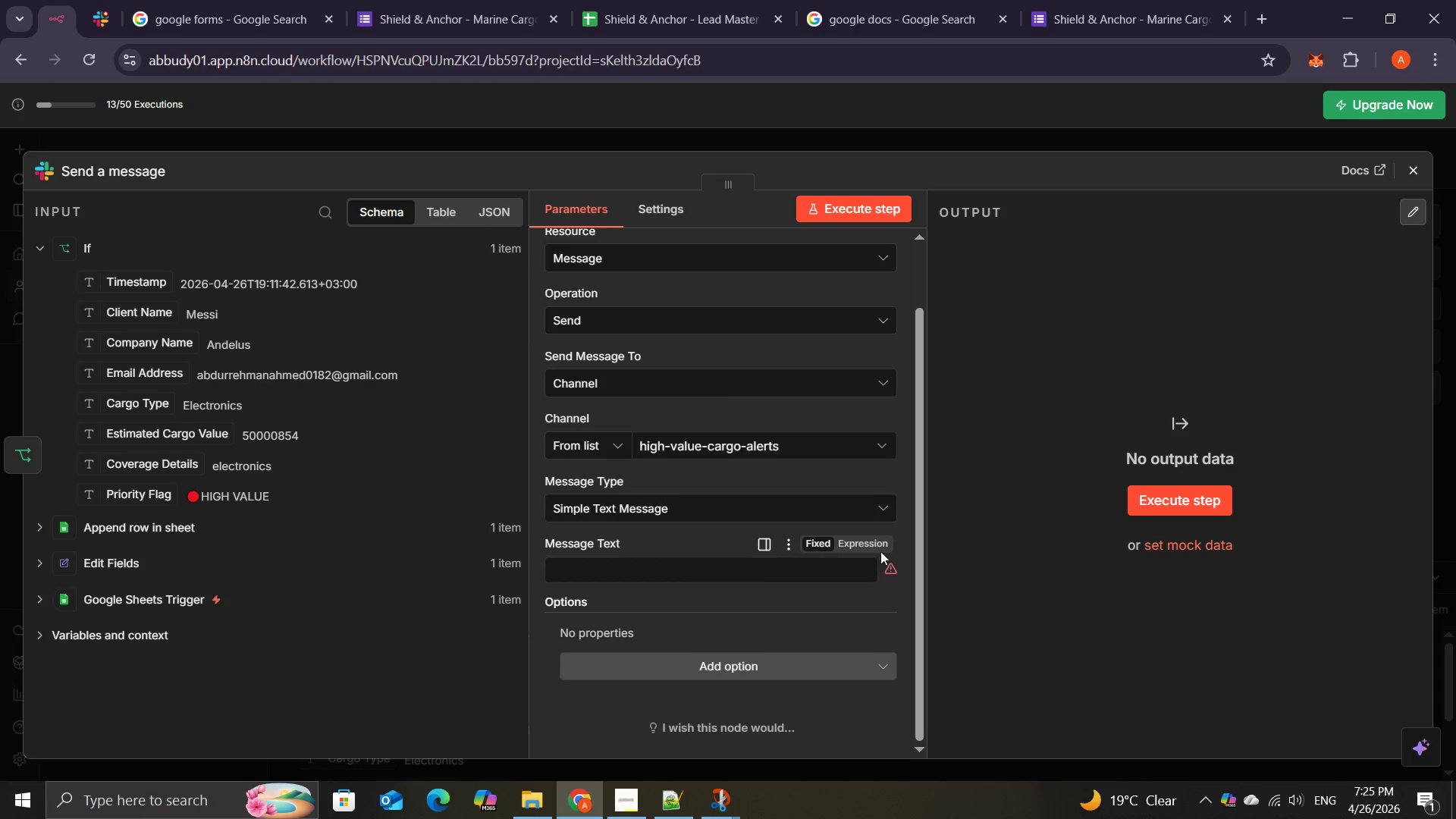 
left_click([880, 548])
 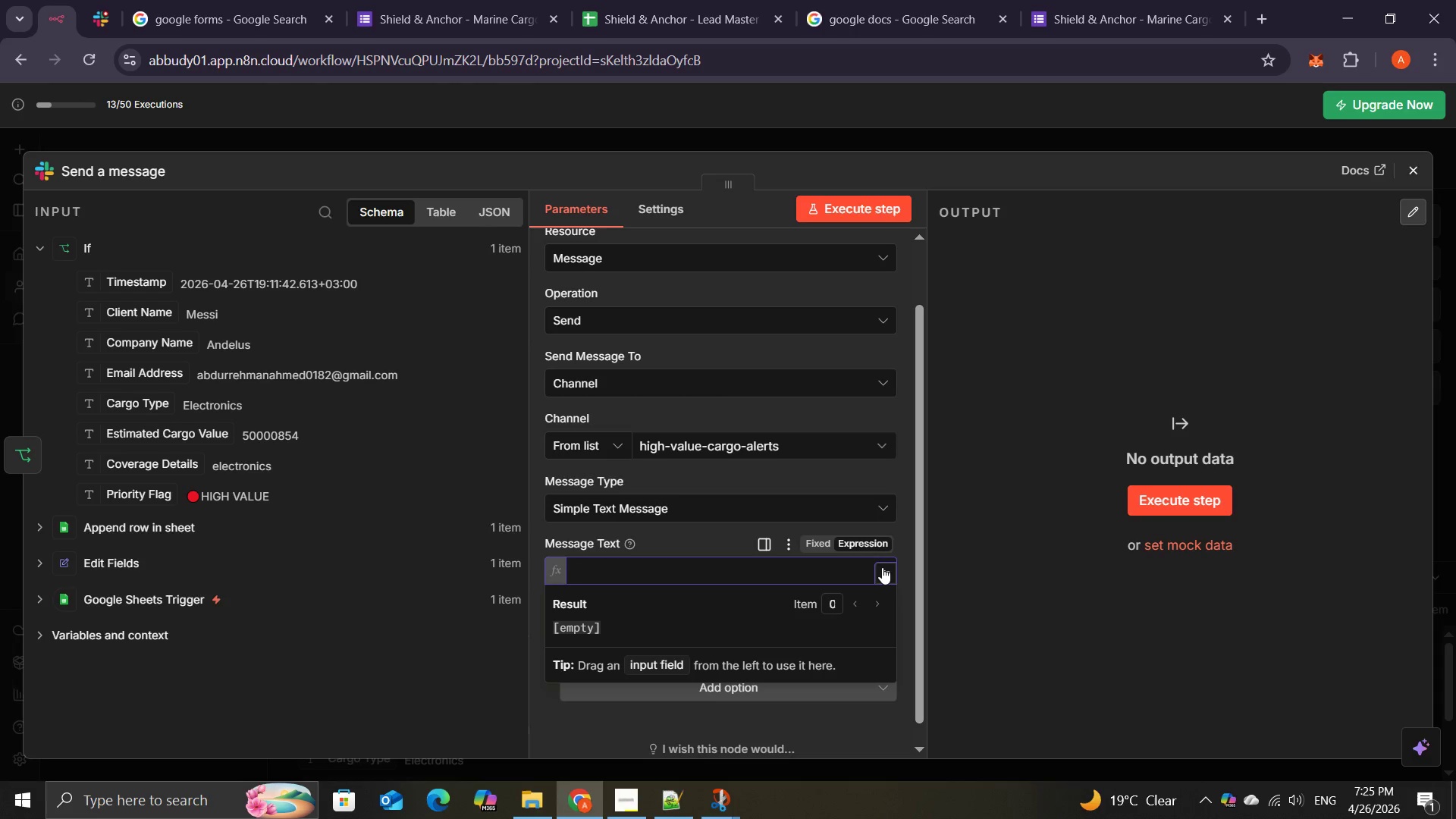 
left_click([881, 568])
 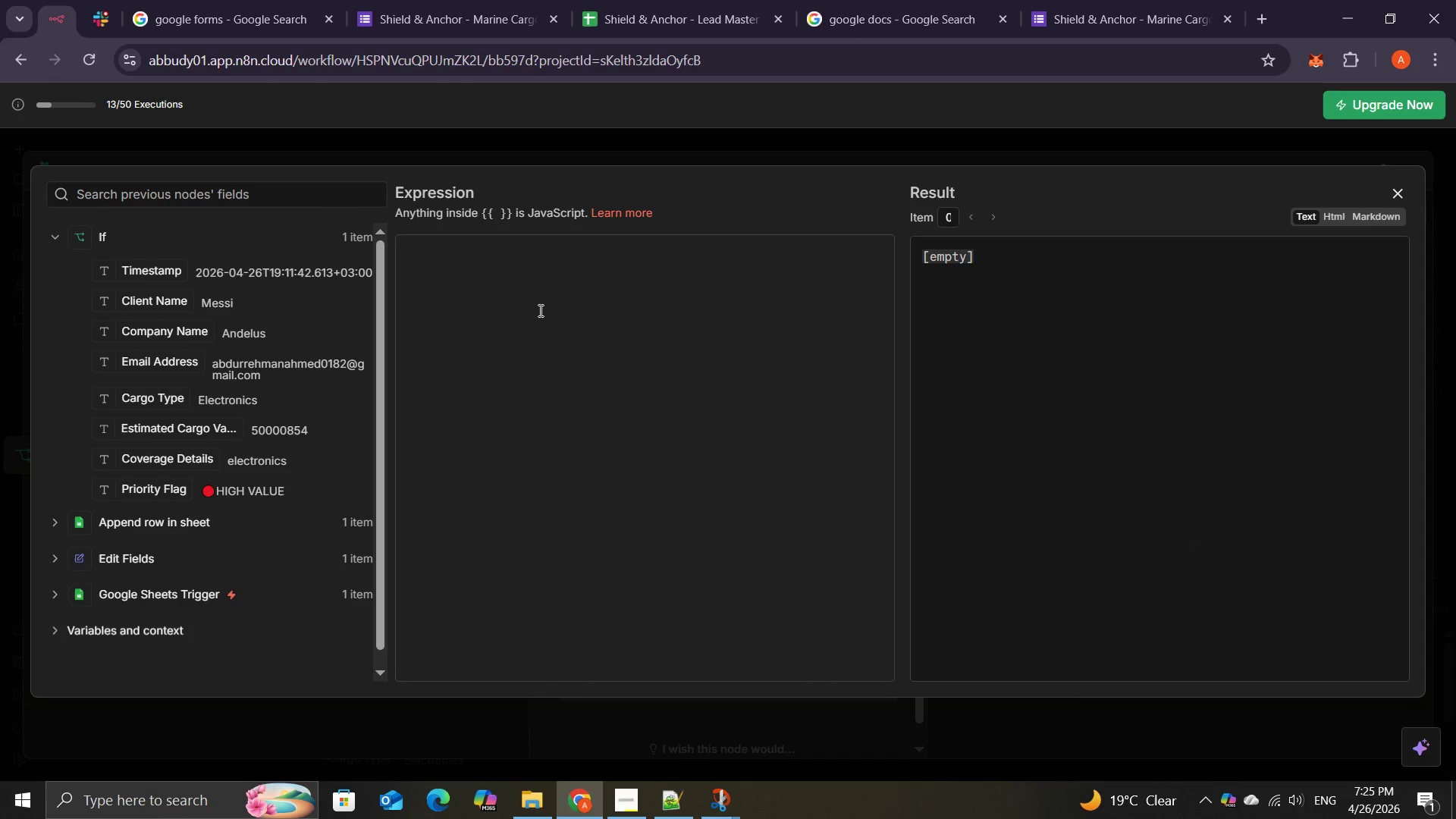 
left_click([503, 284])
 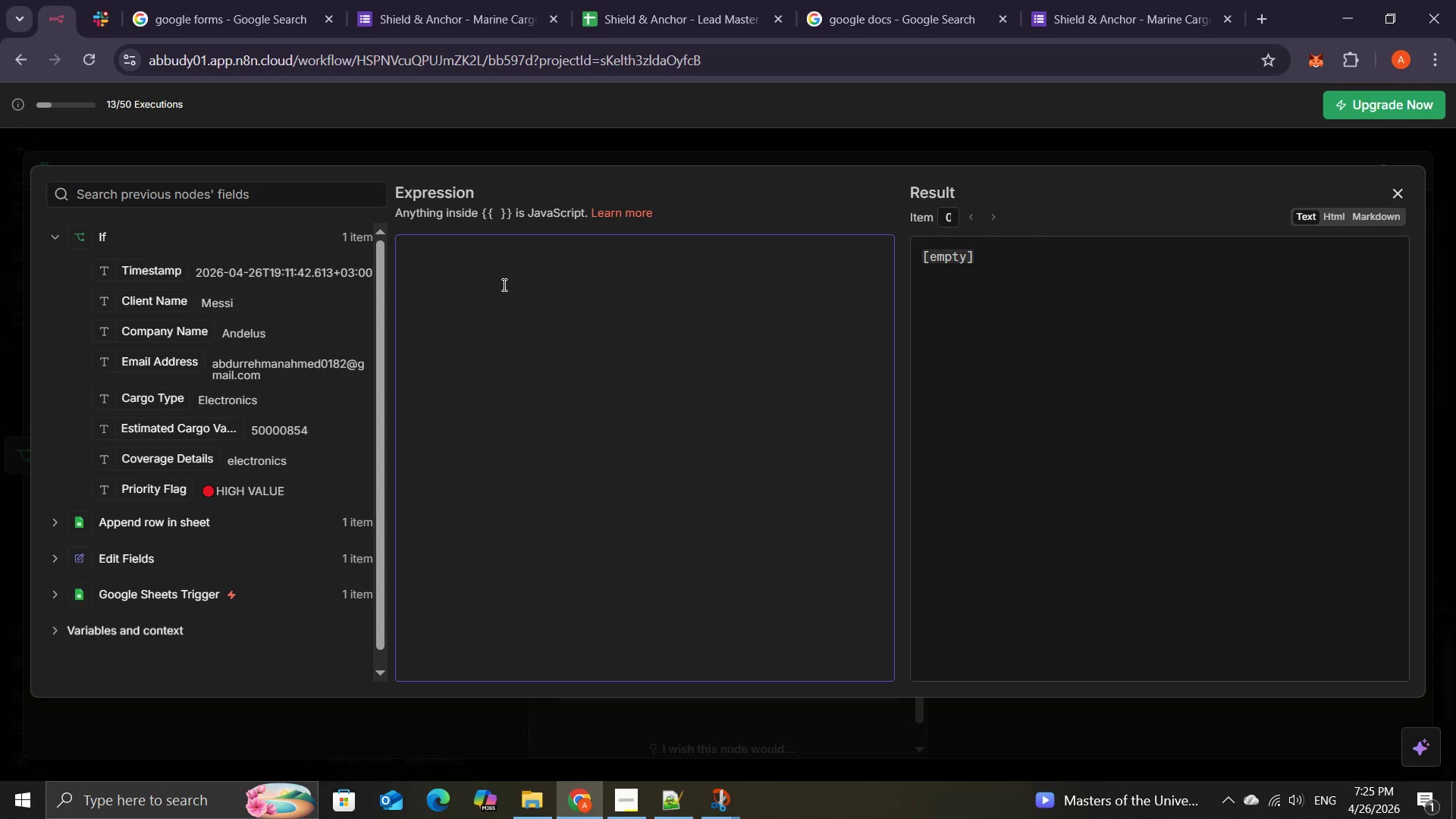 
wait(45.78)
 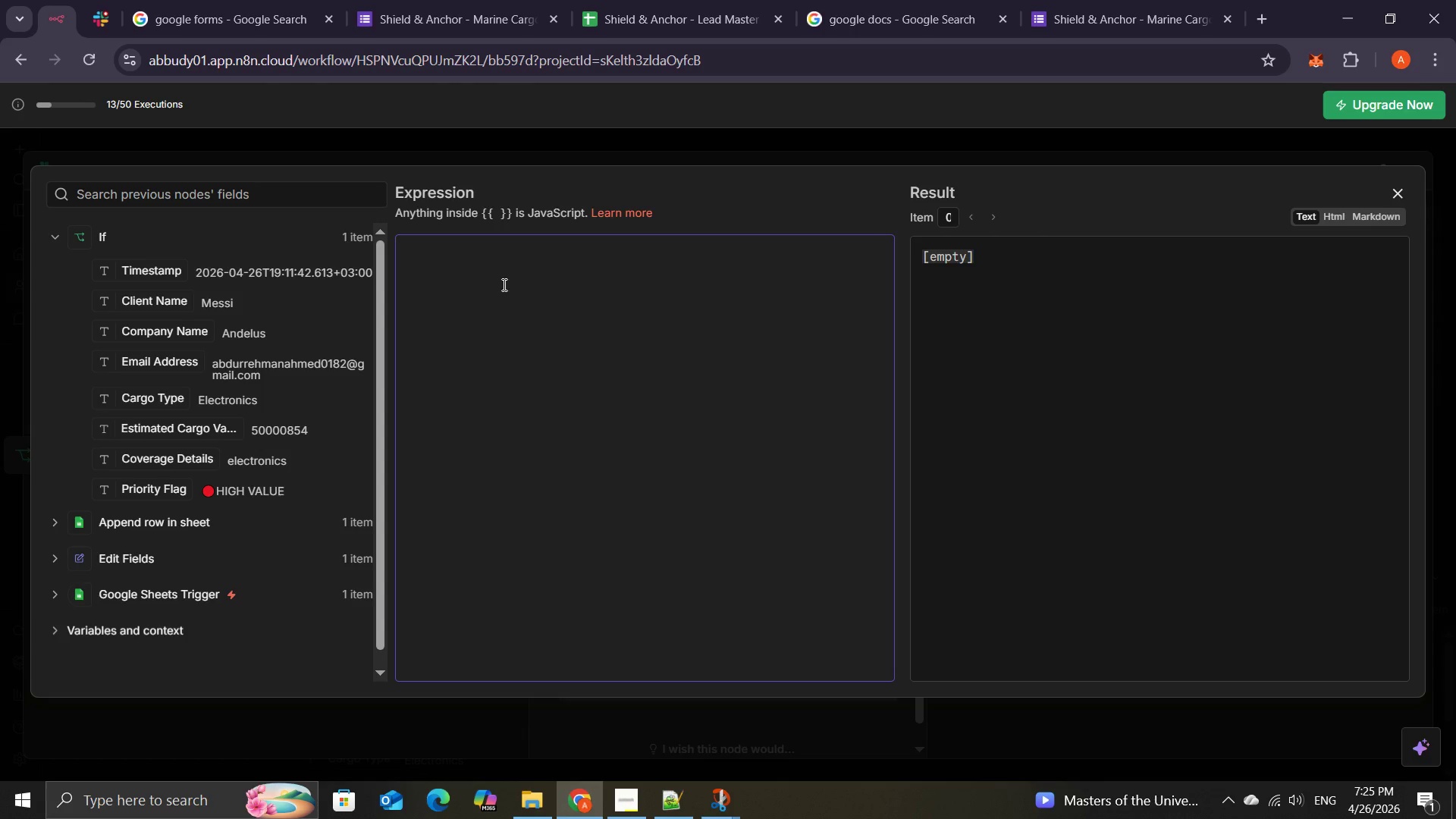 
hold_key(key=MetaLeft, duration=0.42)